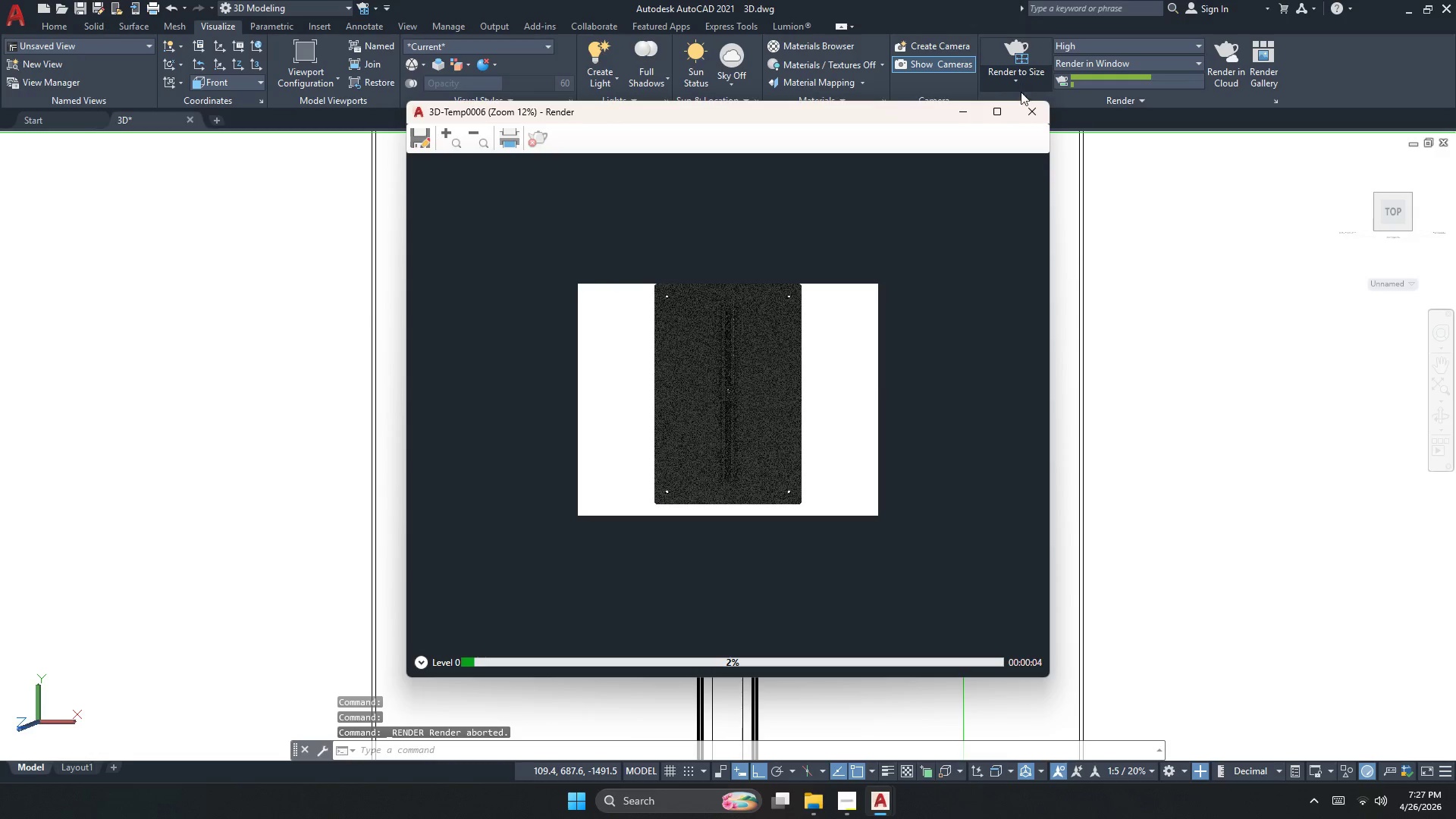 
left_click([1021, 105])
 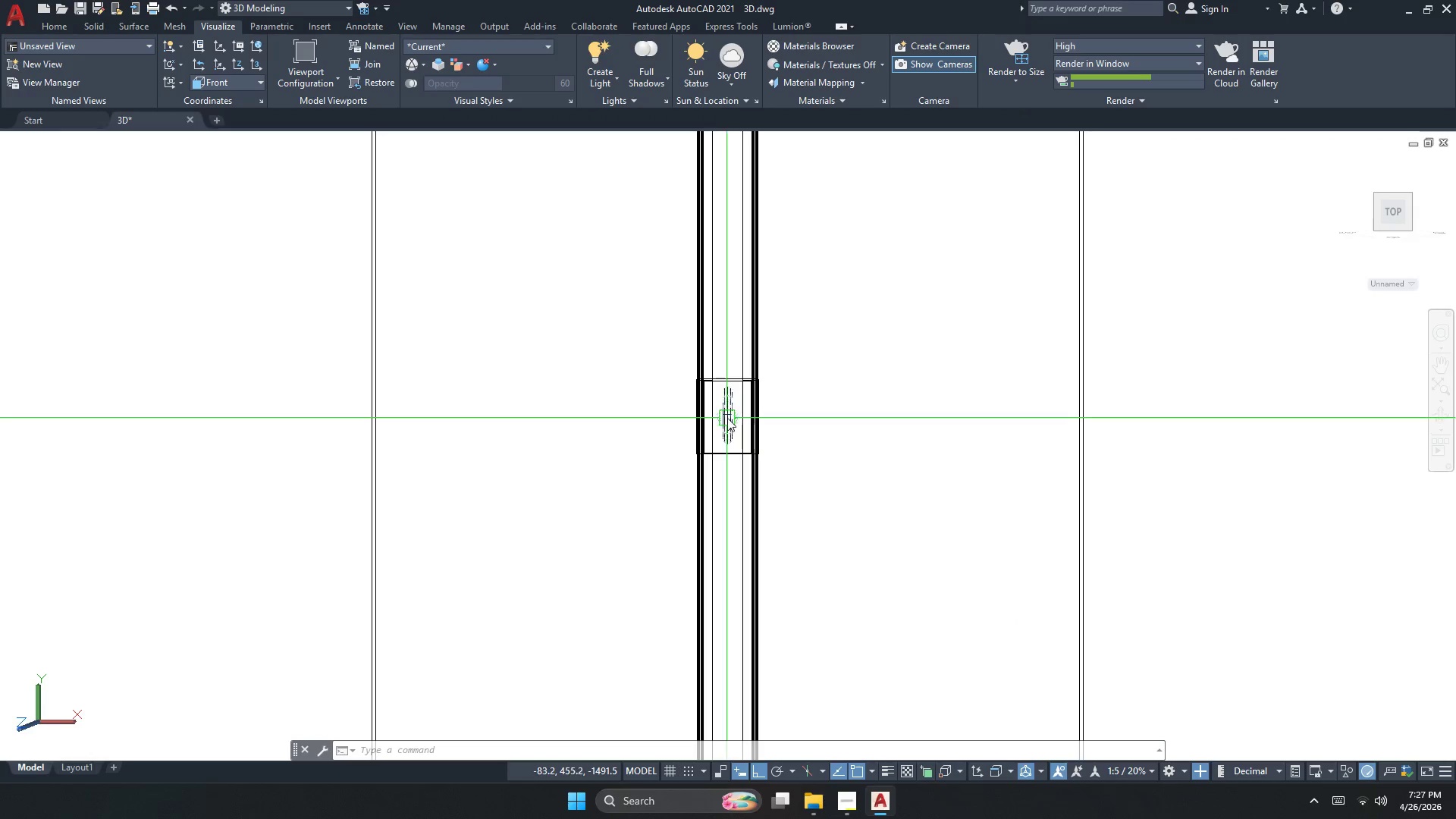 
scroll: coordinate [727, 414], scroll_direction: down, amount: 1.0
 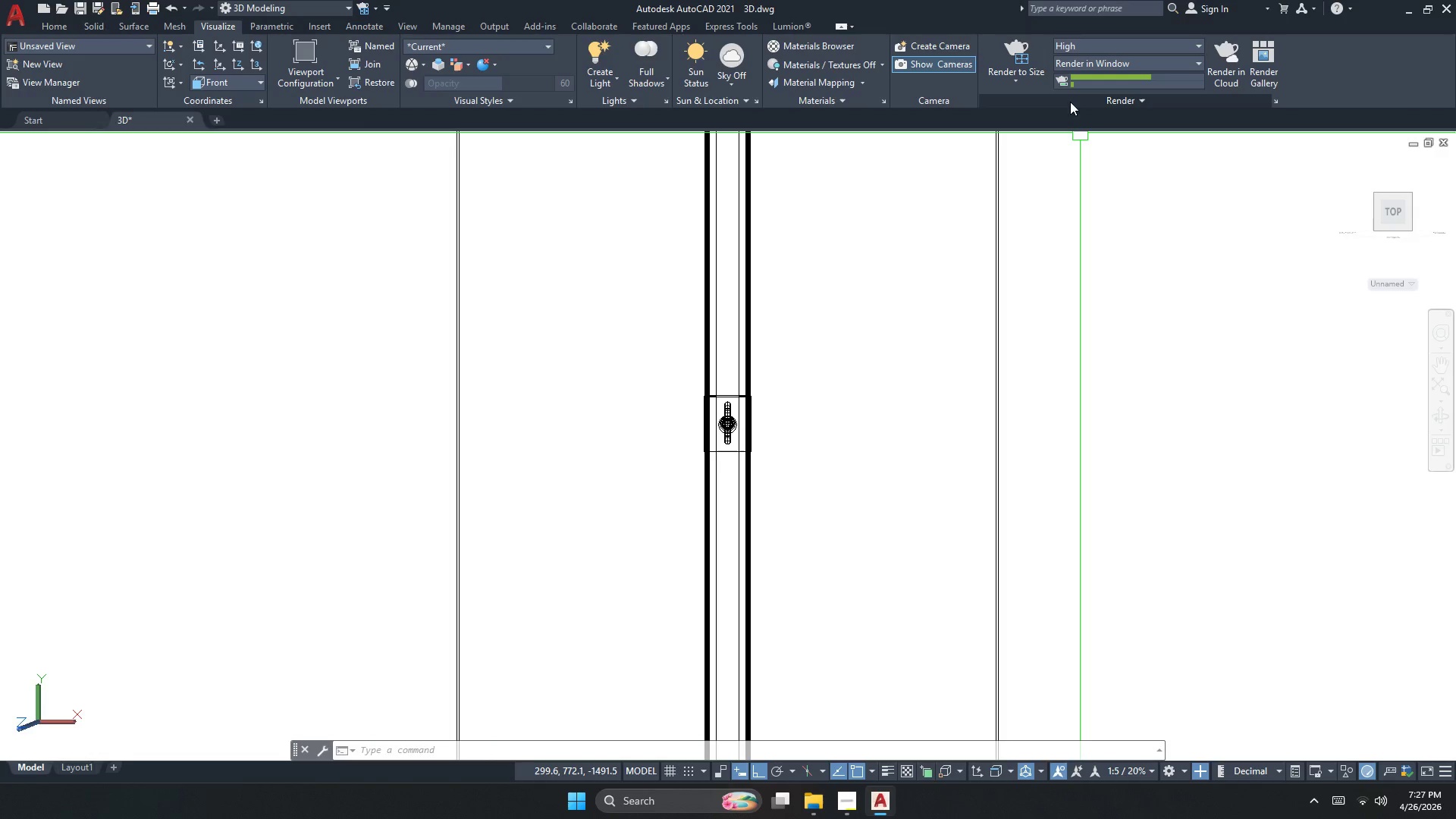 
left_click([1033, 49])
 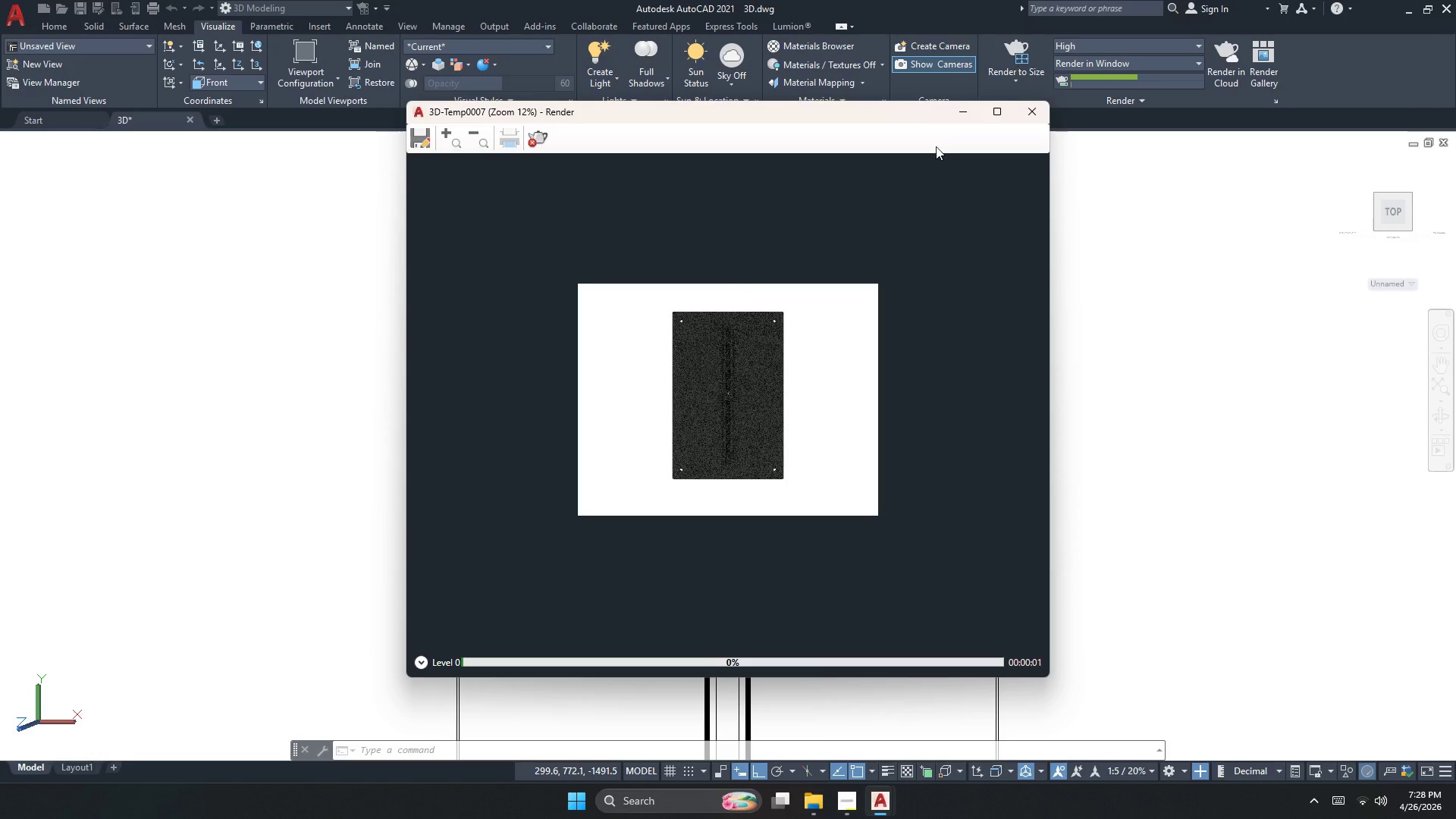 
scroll: coordinate [739, 385], scroll_direction: up, amount: 1.0
 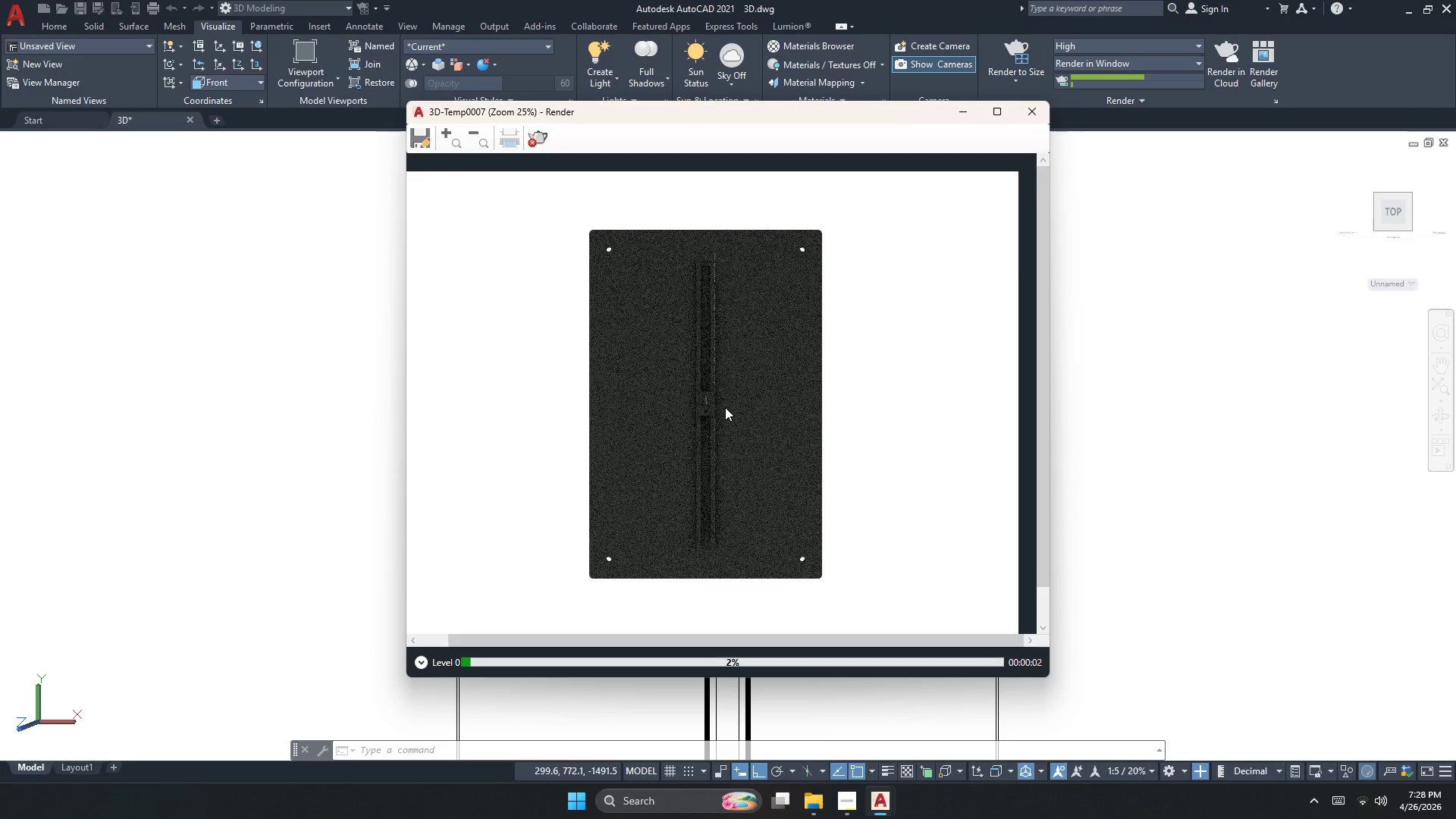 
scroll: coordinate [725, 407], scroll_direction: down, amount: 1.0
 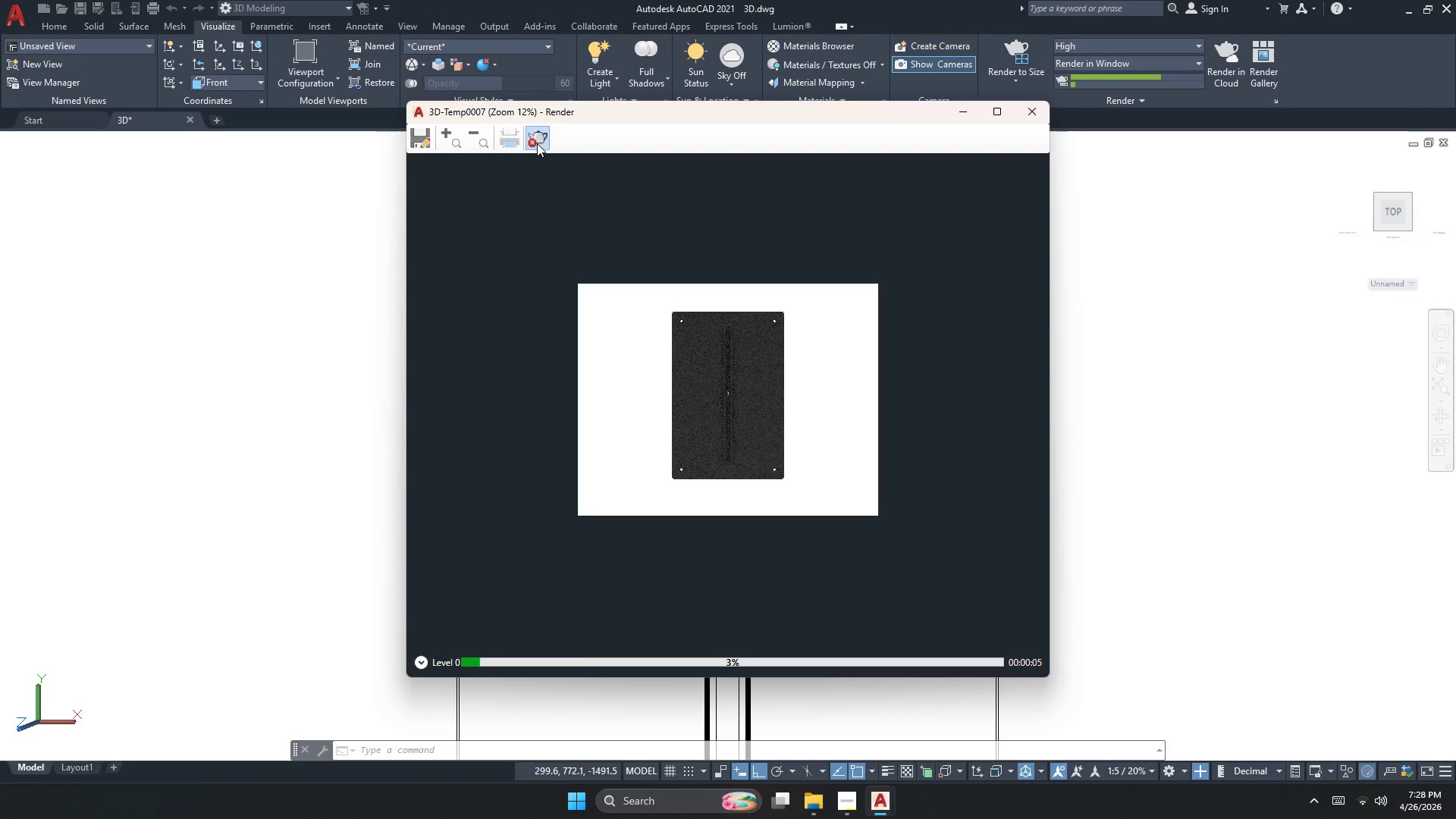 
left_click([1045, 115])
 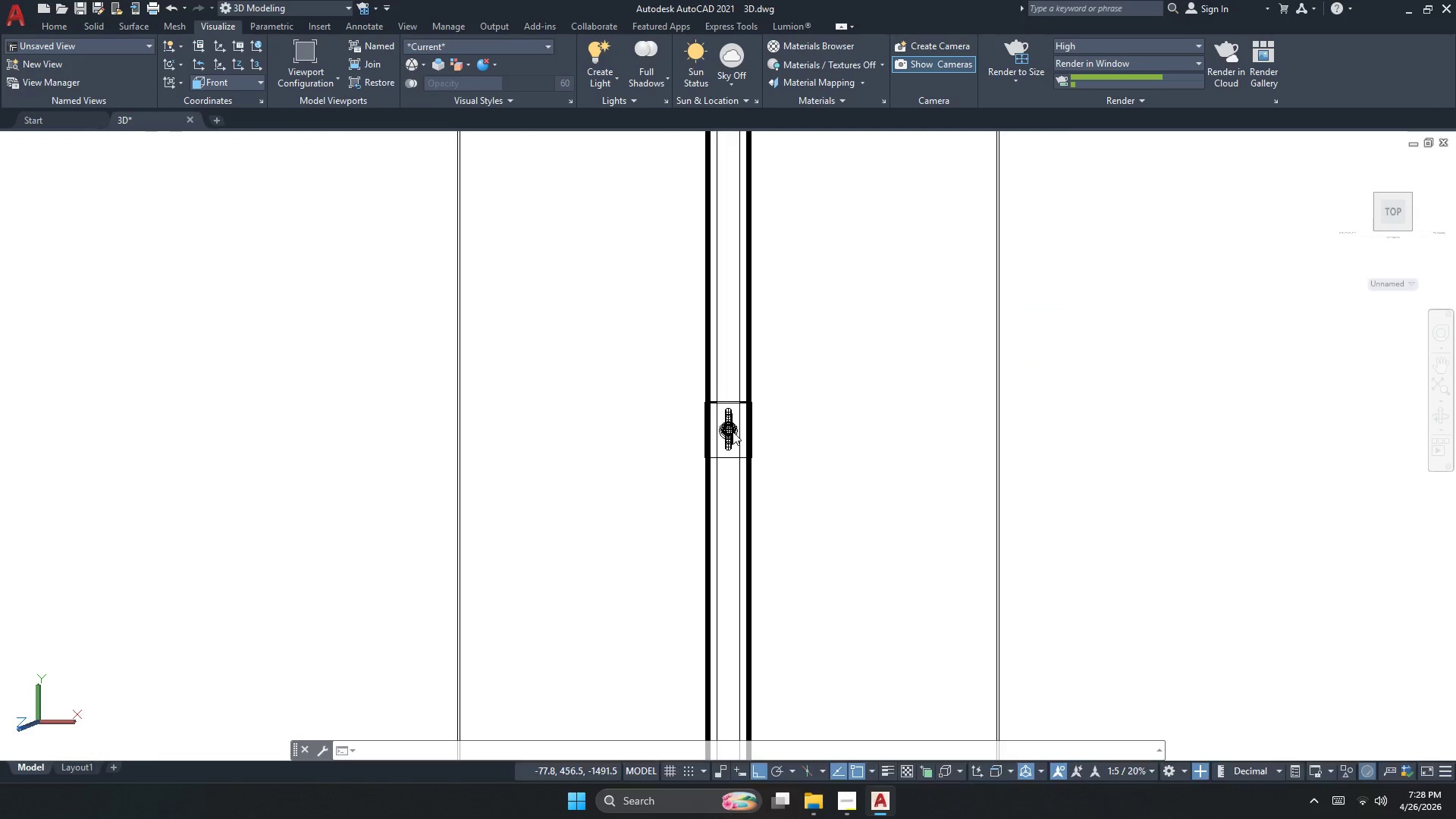 
left_click([1009, 50])
 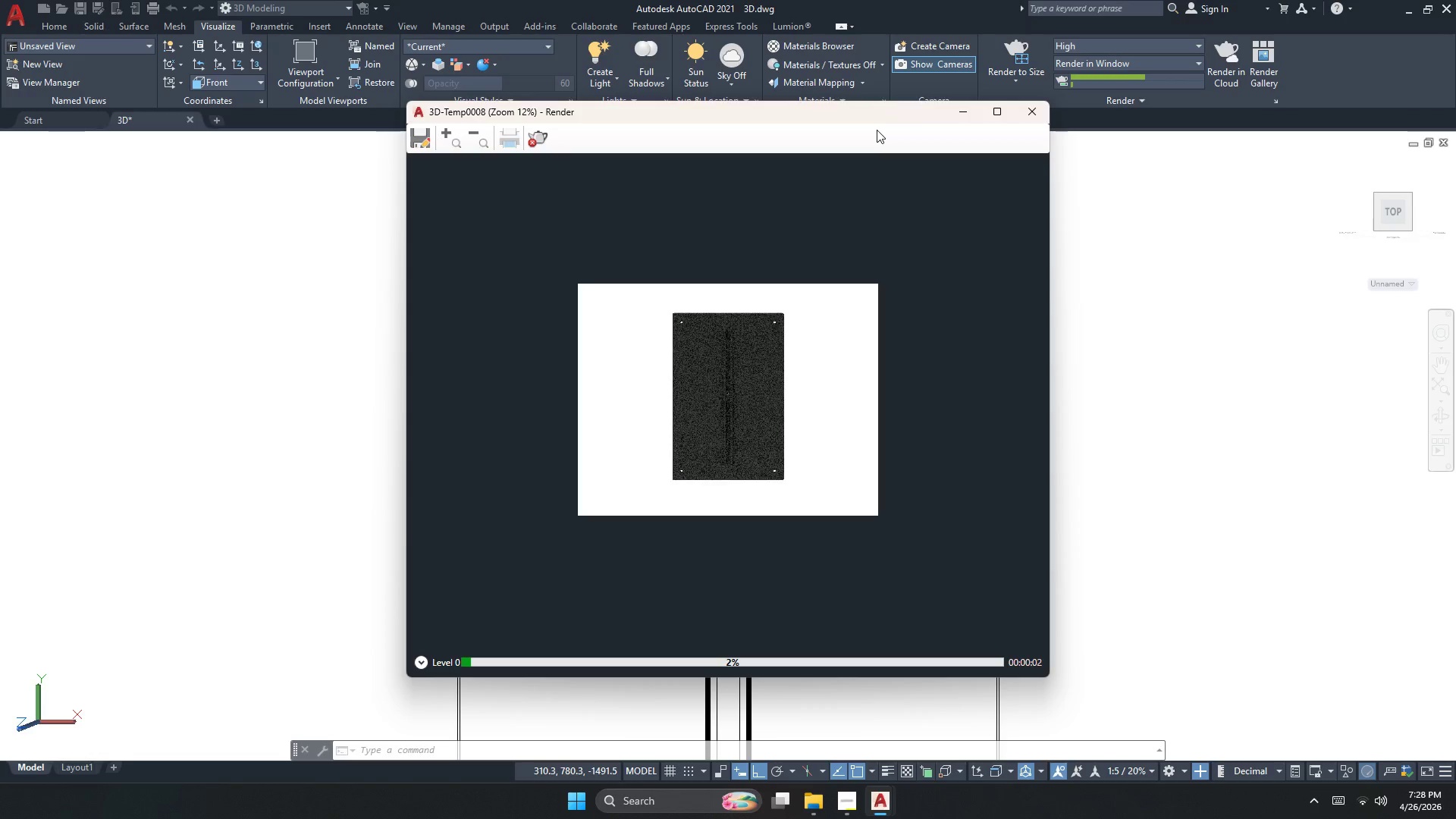 
left_click([529, 134])
 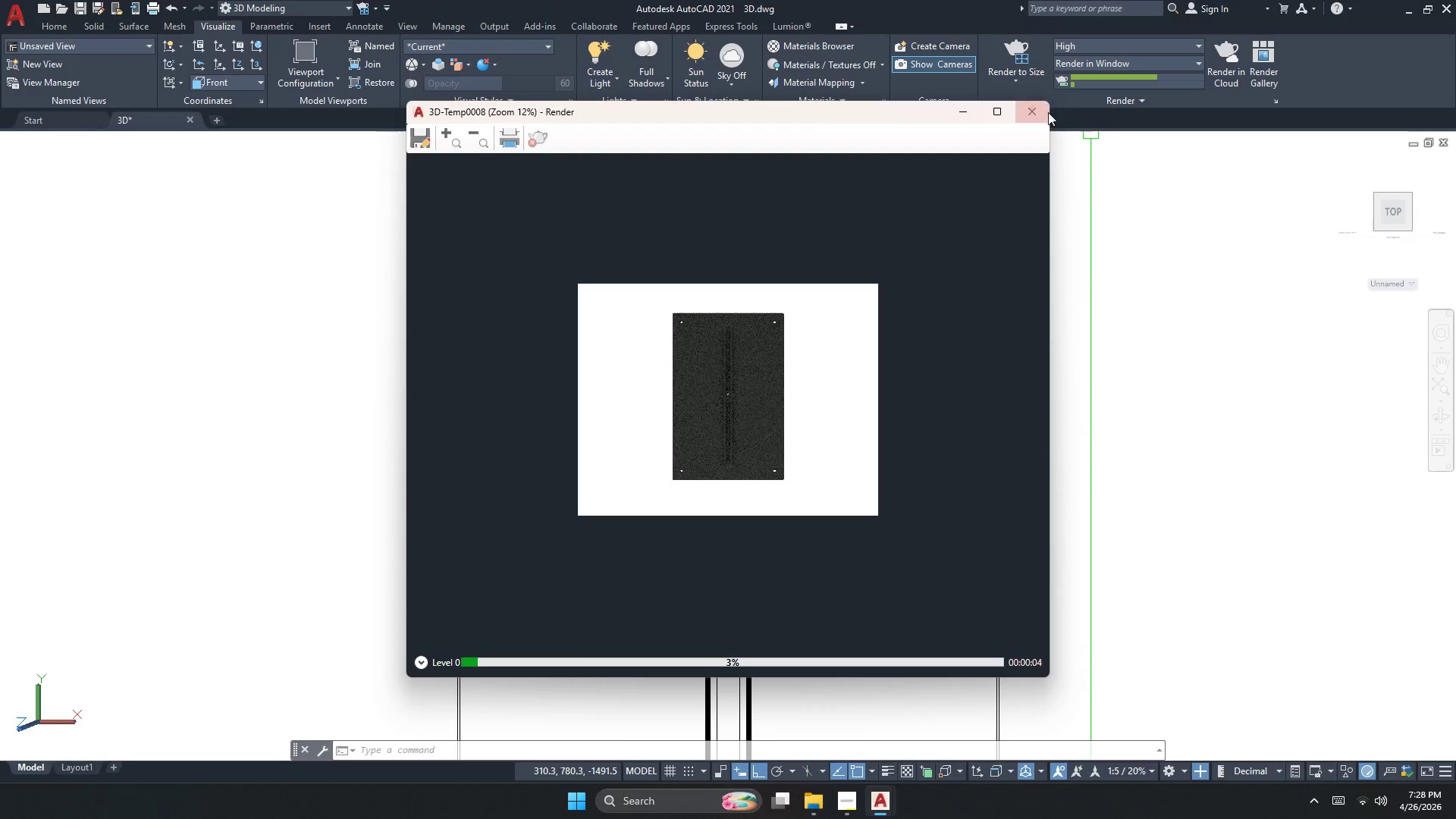 
left_click([1038, 117])
 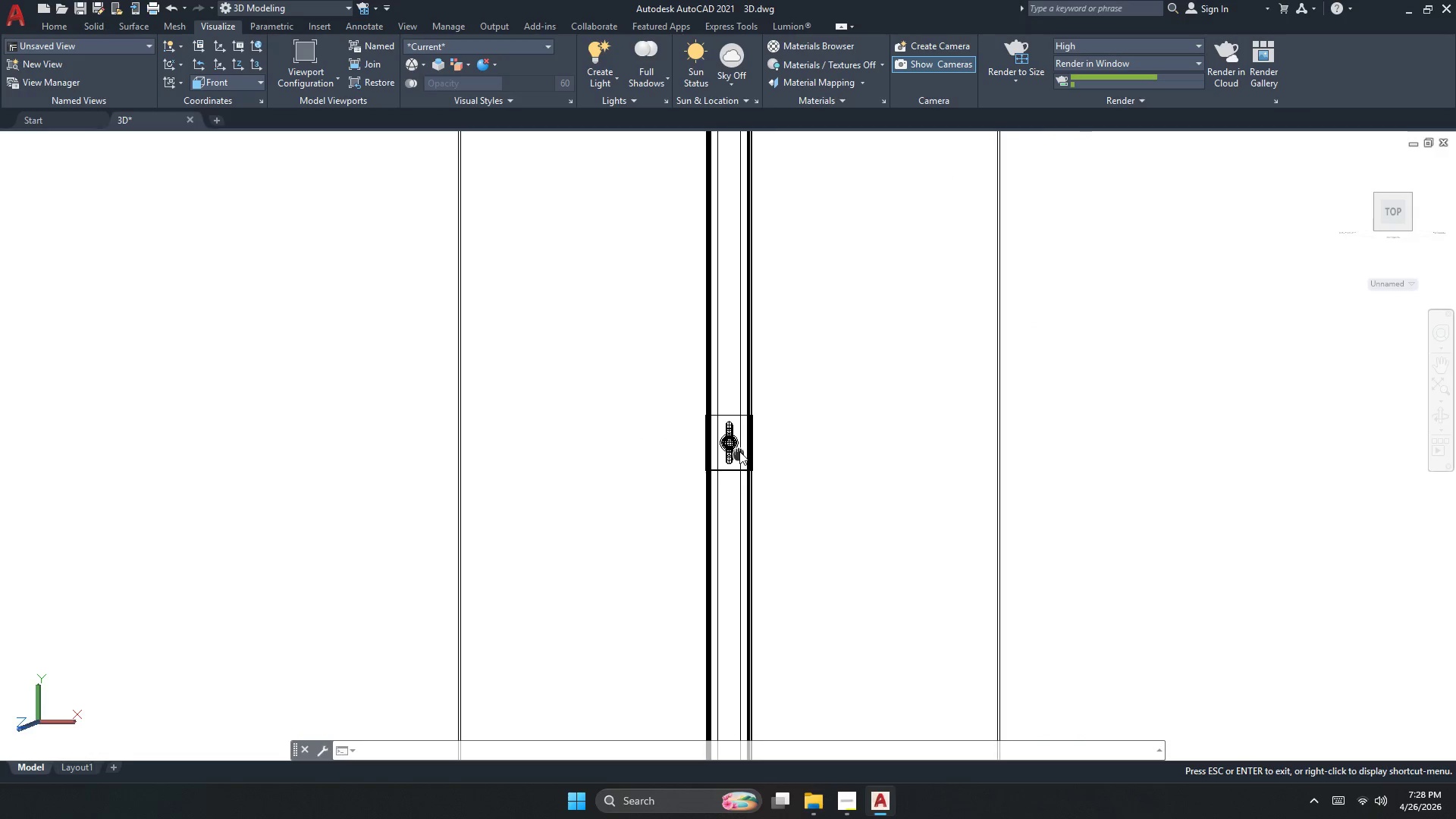 
left_click([1029, 43])
 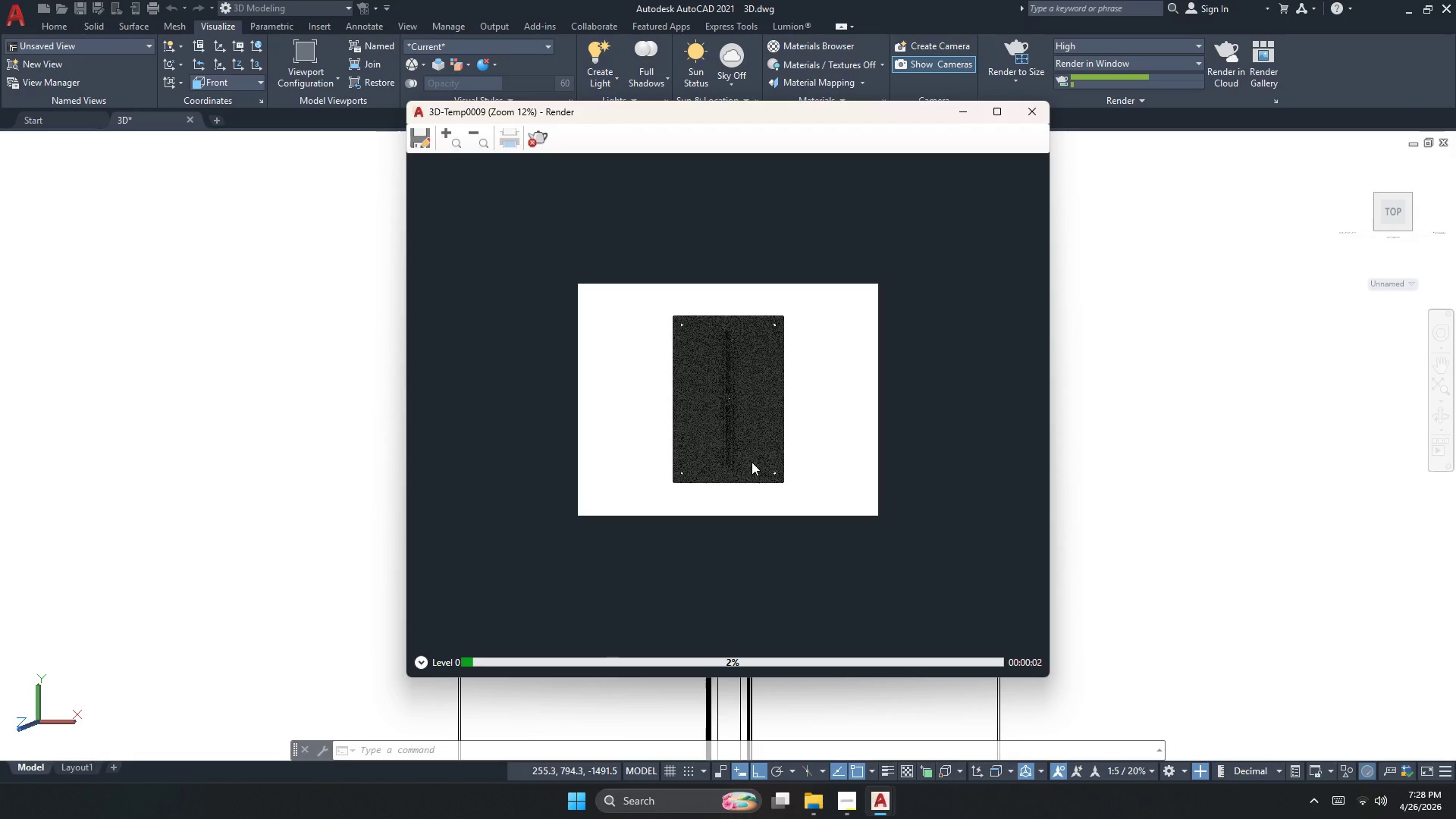 
scroll: coordinate [679, 373], scroll_direction: up, amount: 3.0
 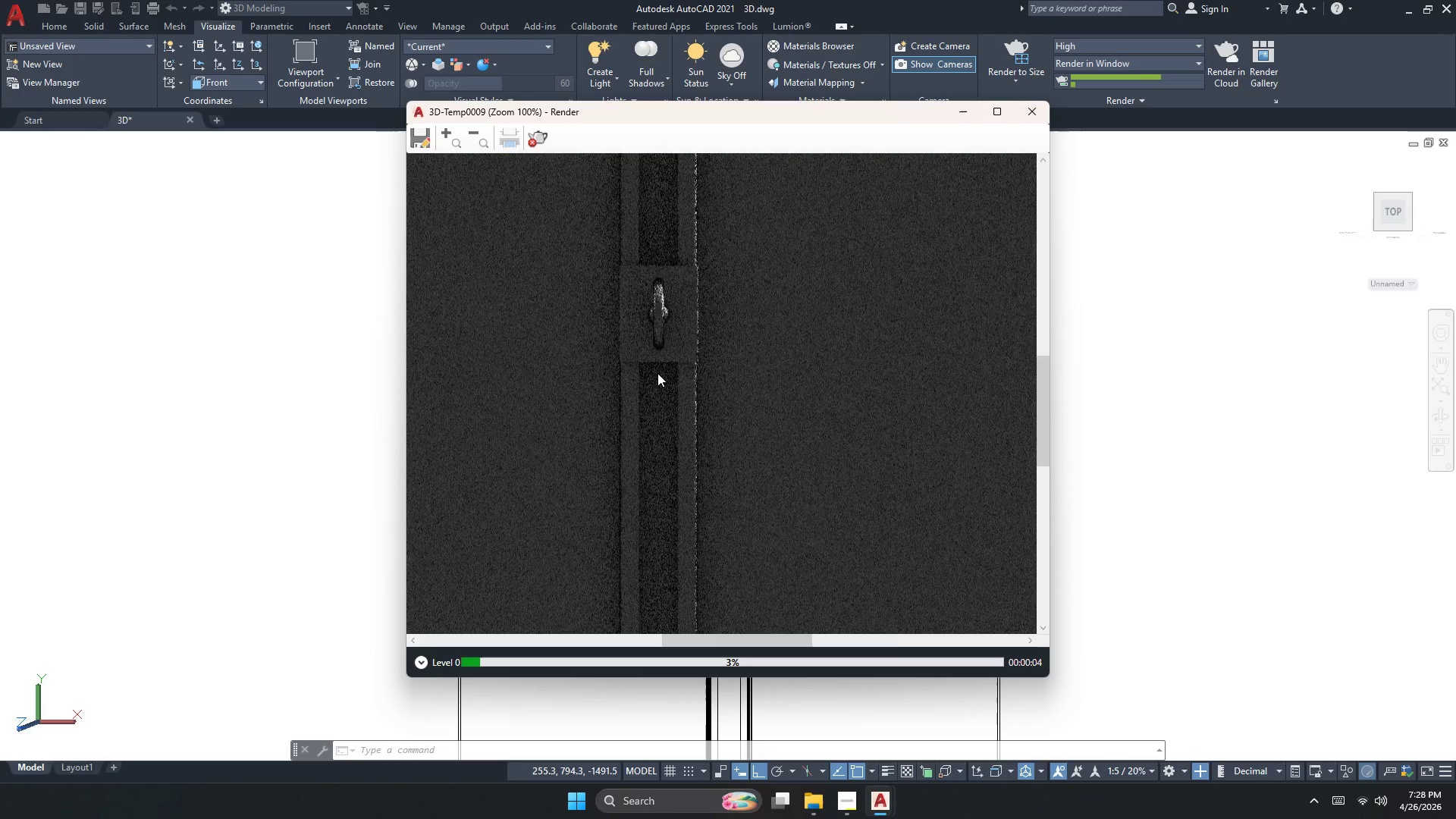 
scroll: coordinate [675, 404], scroll_direction: down, amount: 3.0
 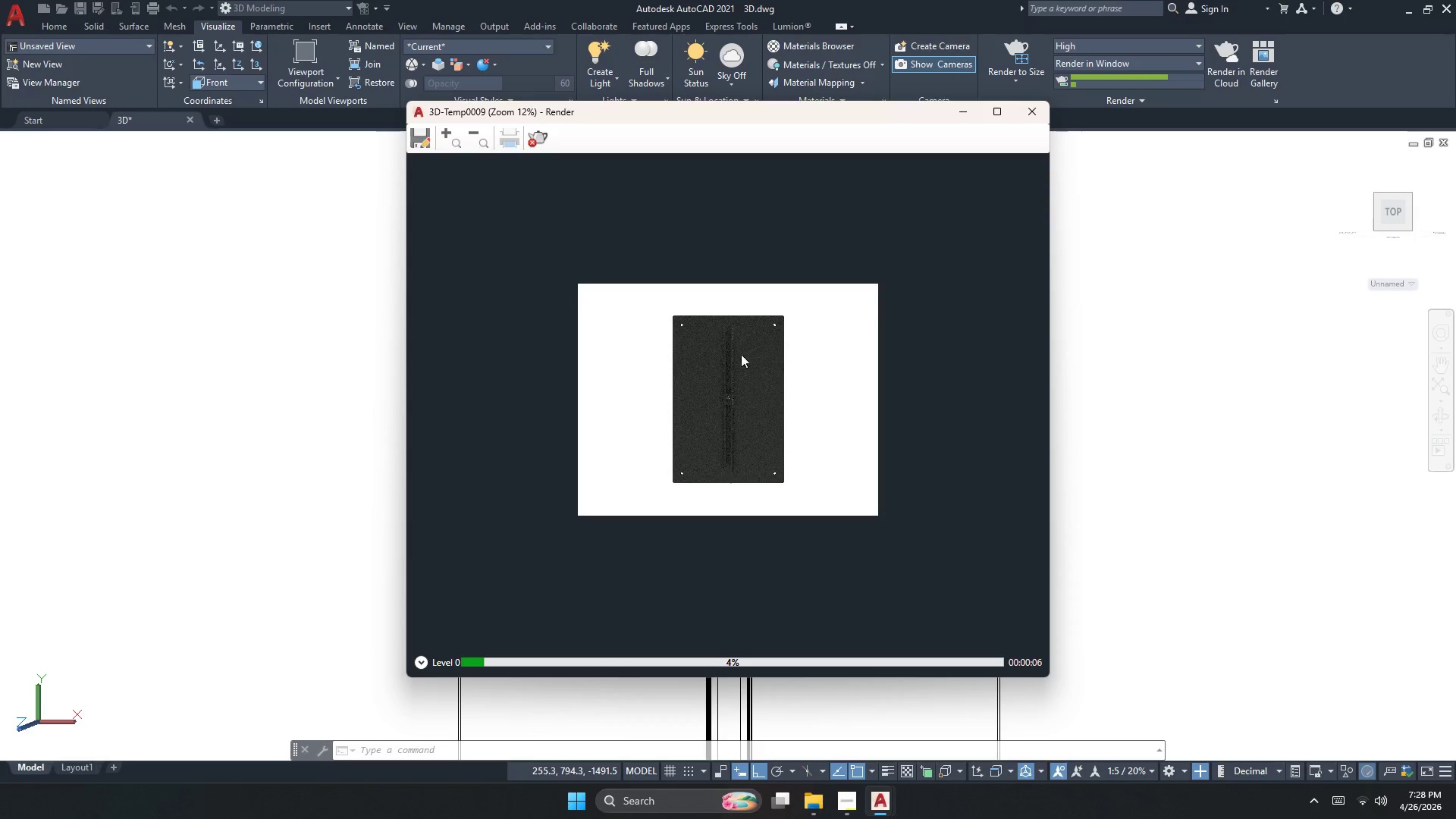 
scroll: coordinate [595, 246], scroll_direction: up, amount: 3.0
 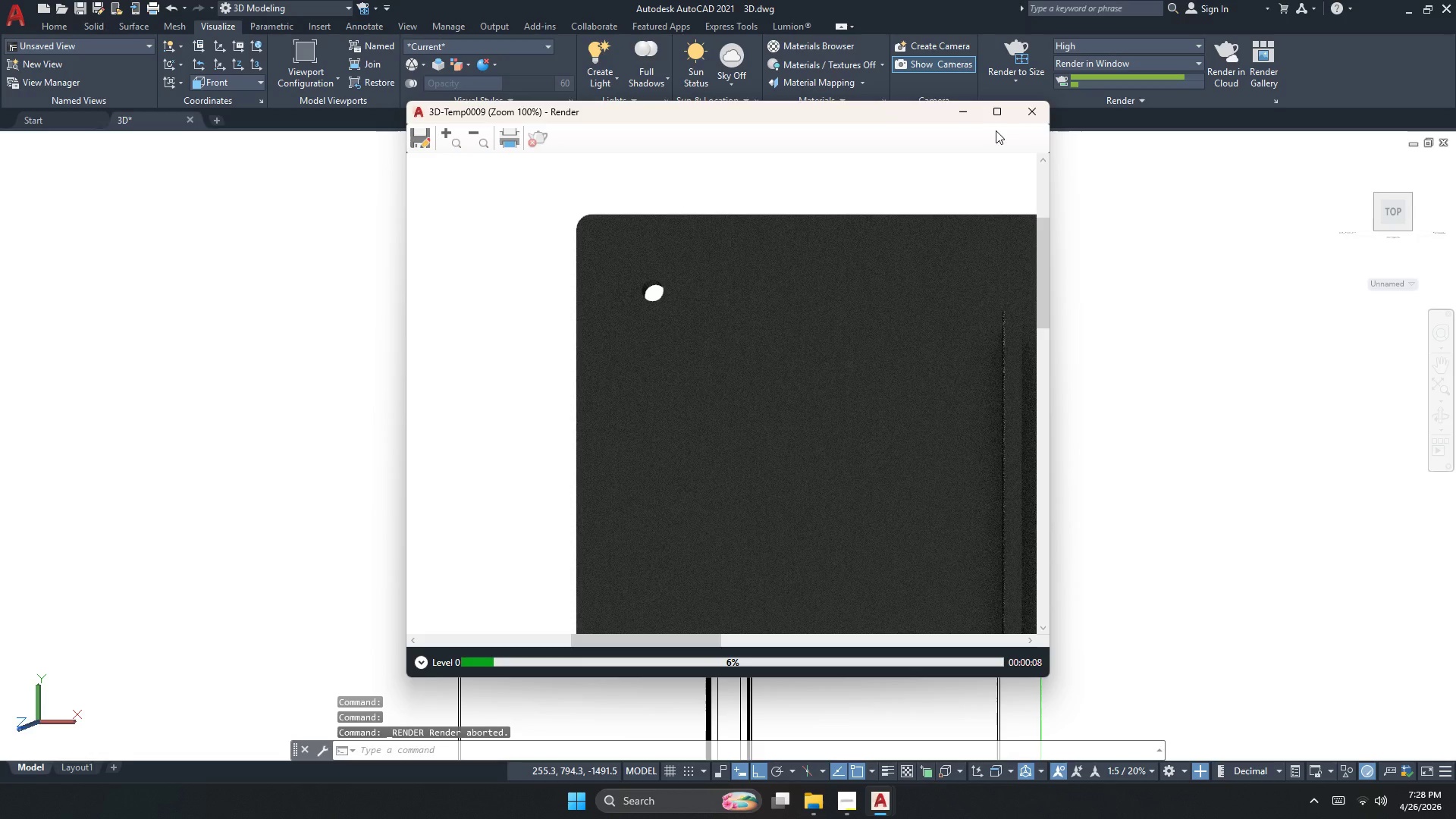 
left_click([1029, 118])
 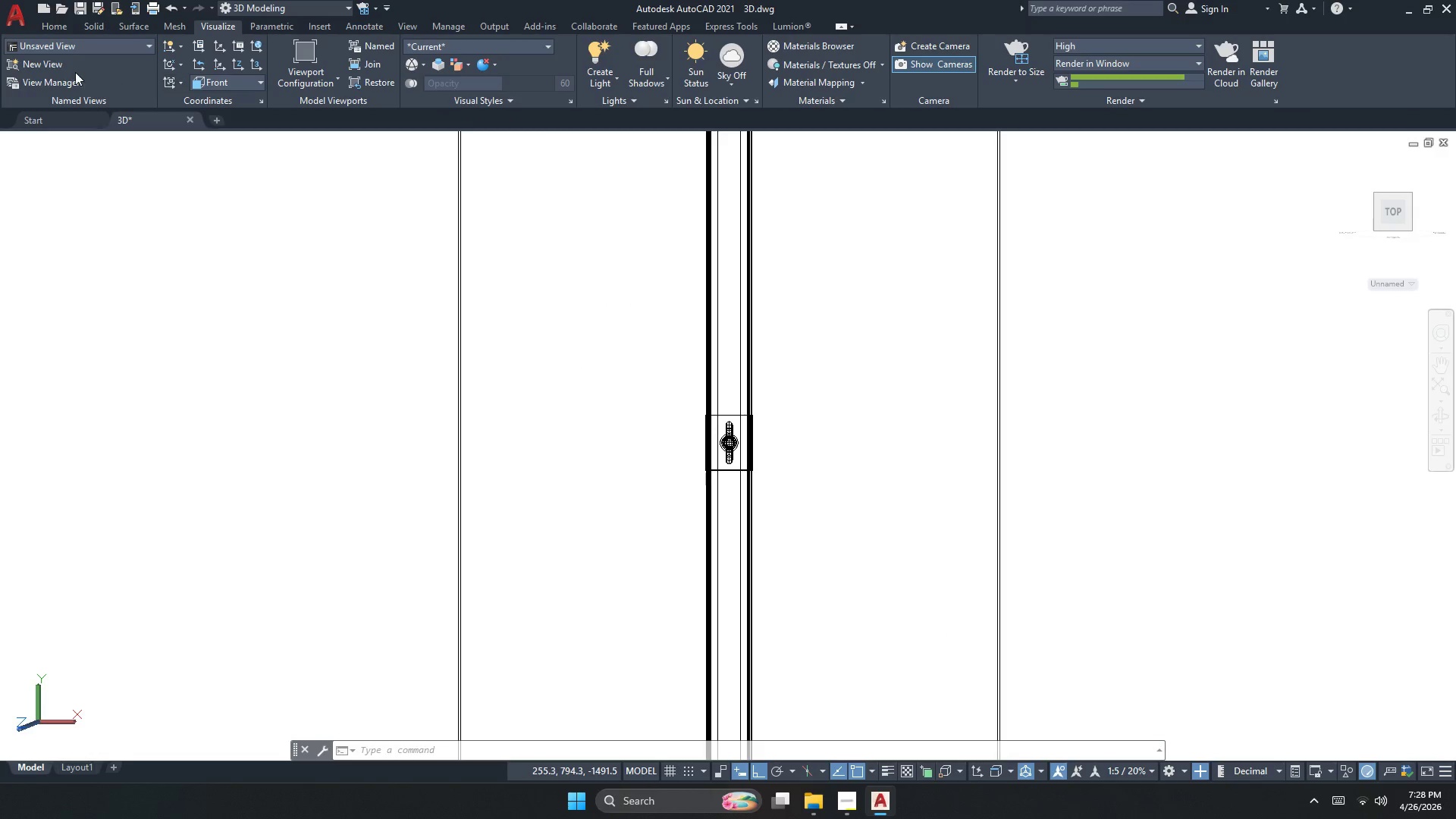 
left_click([50, 65])
 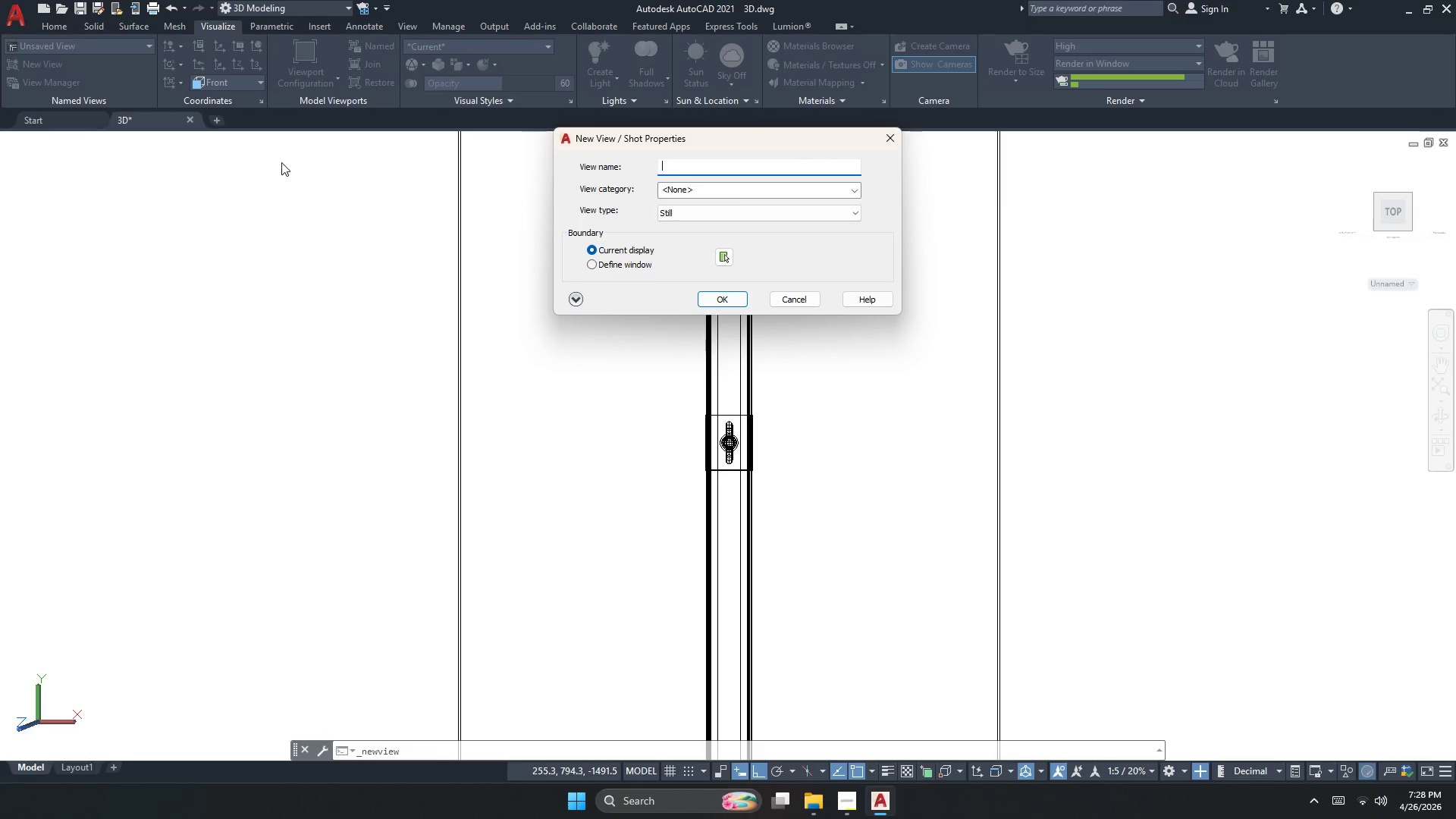 
key(Numpad1)
 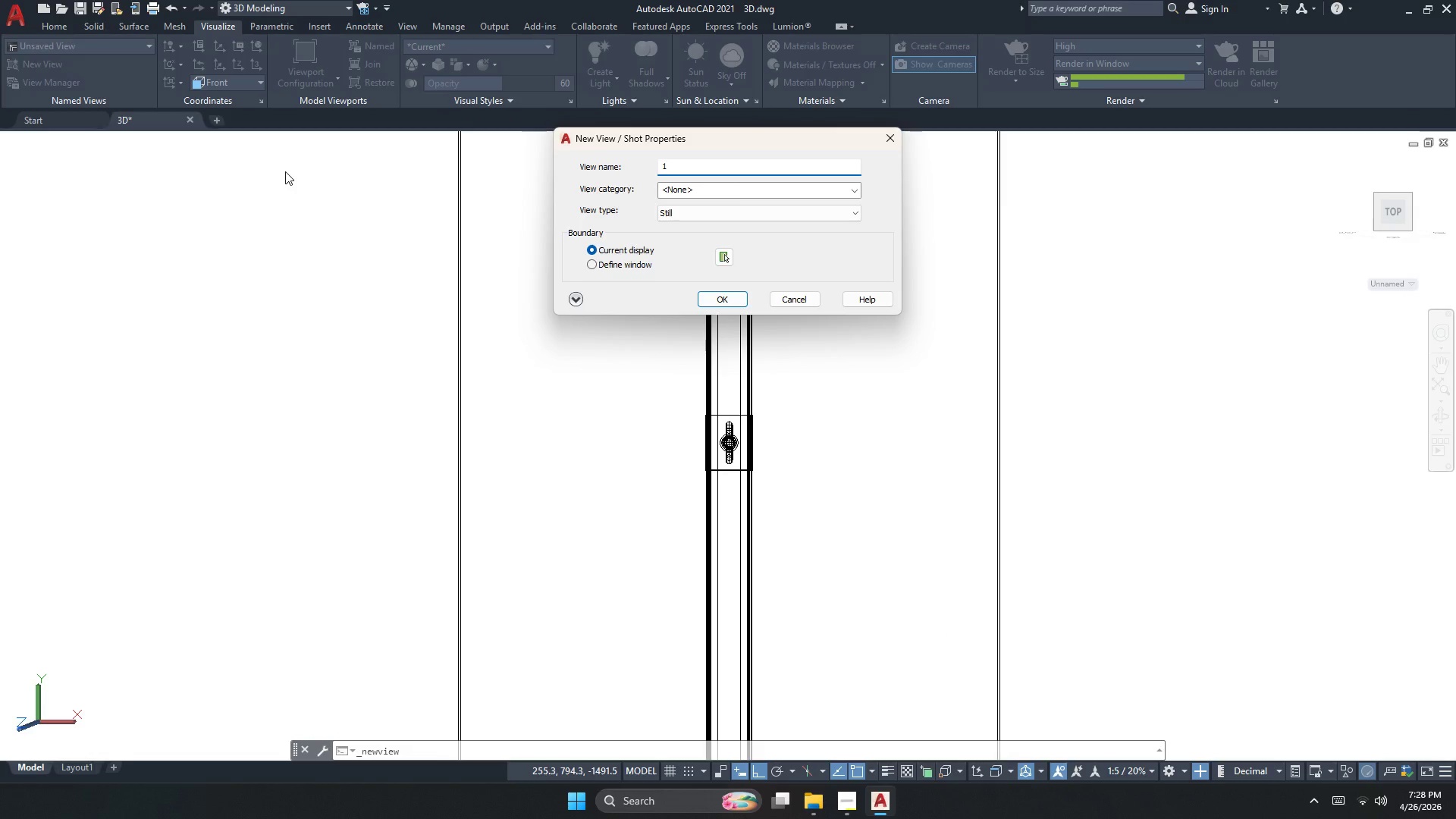 
key(NumpadEnter)
 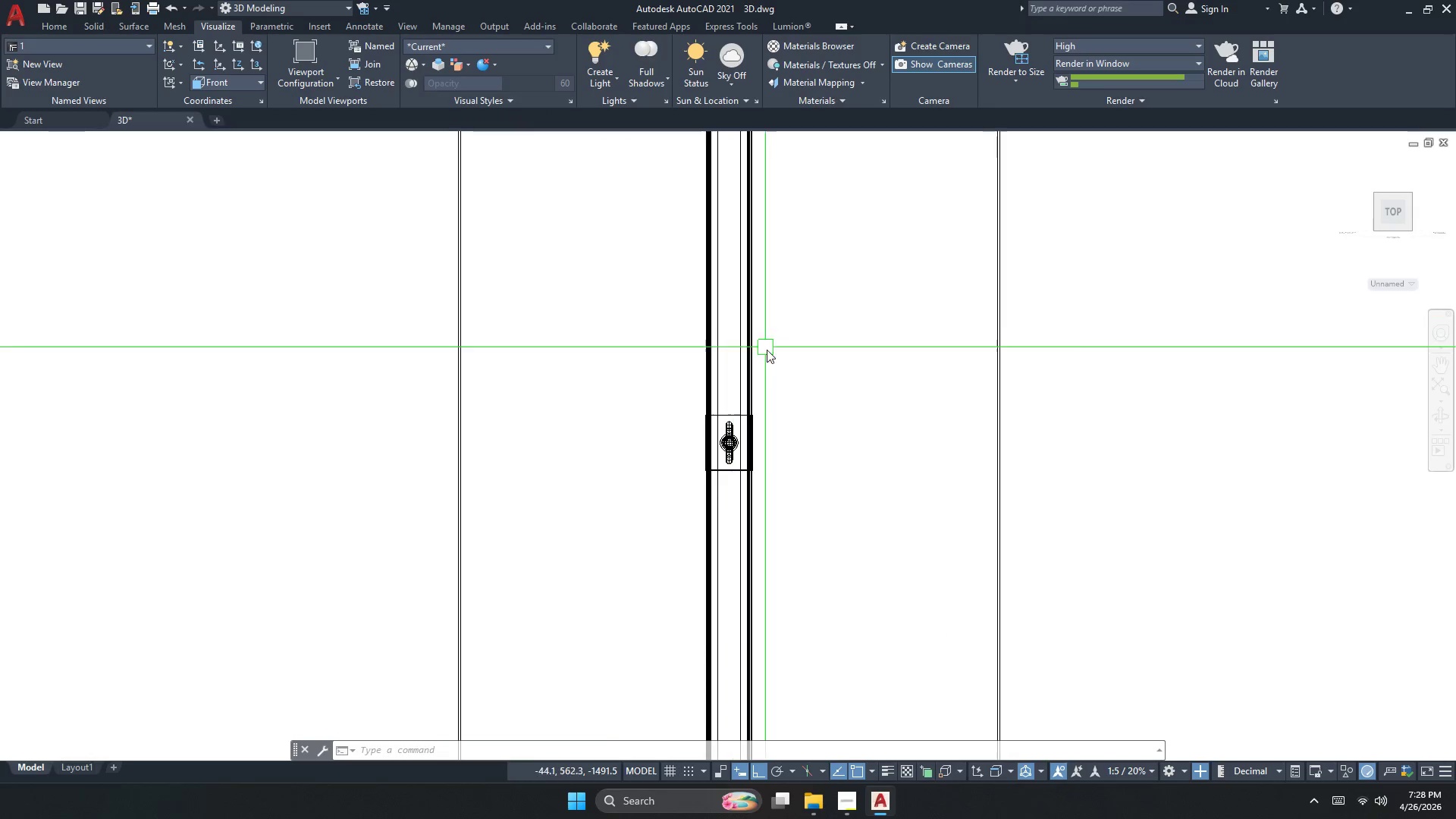 
scroll: coordinate [679, 369], scroll_direction: down, amount: 10.0
 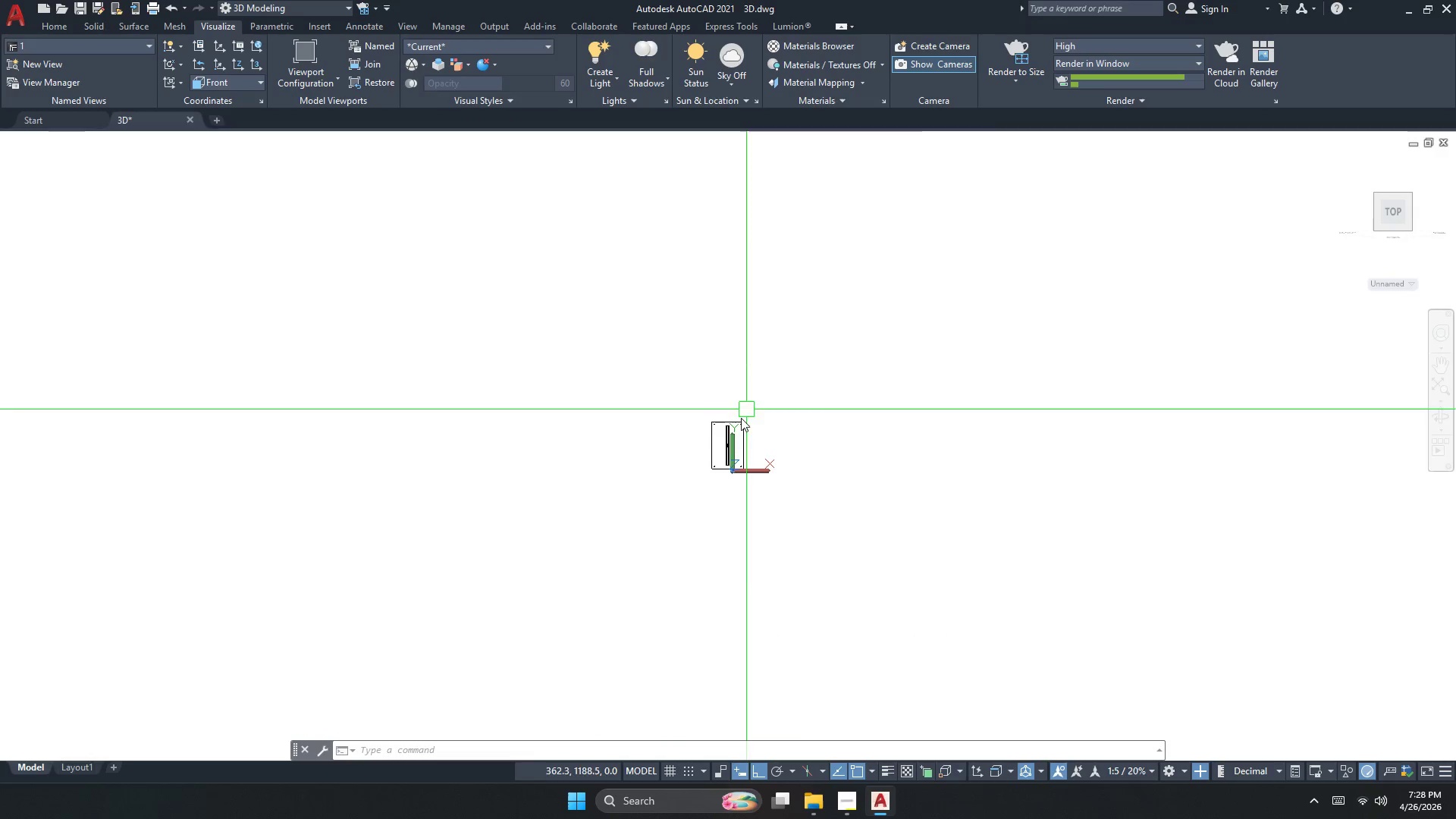 
middle_click([703, 467])
 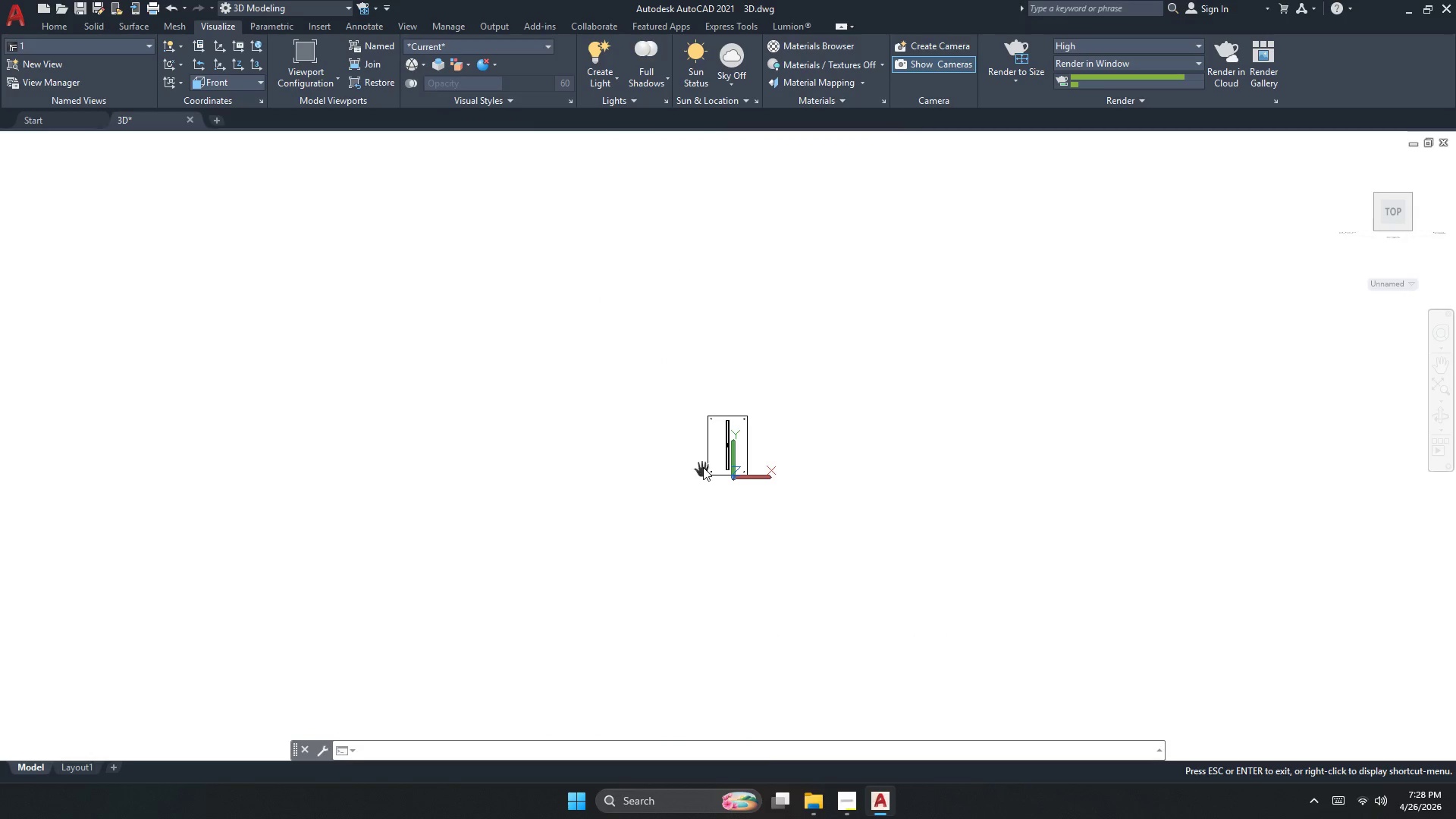 
scroll: coordinate [703, 466], scroll_direction: up, amount: 1.0
 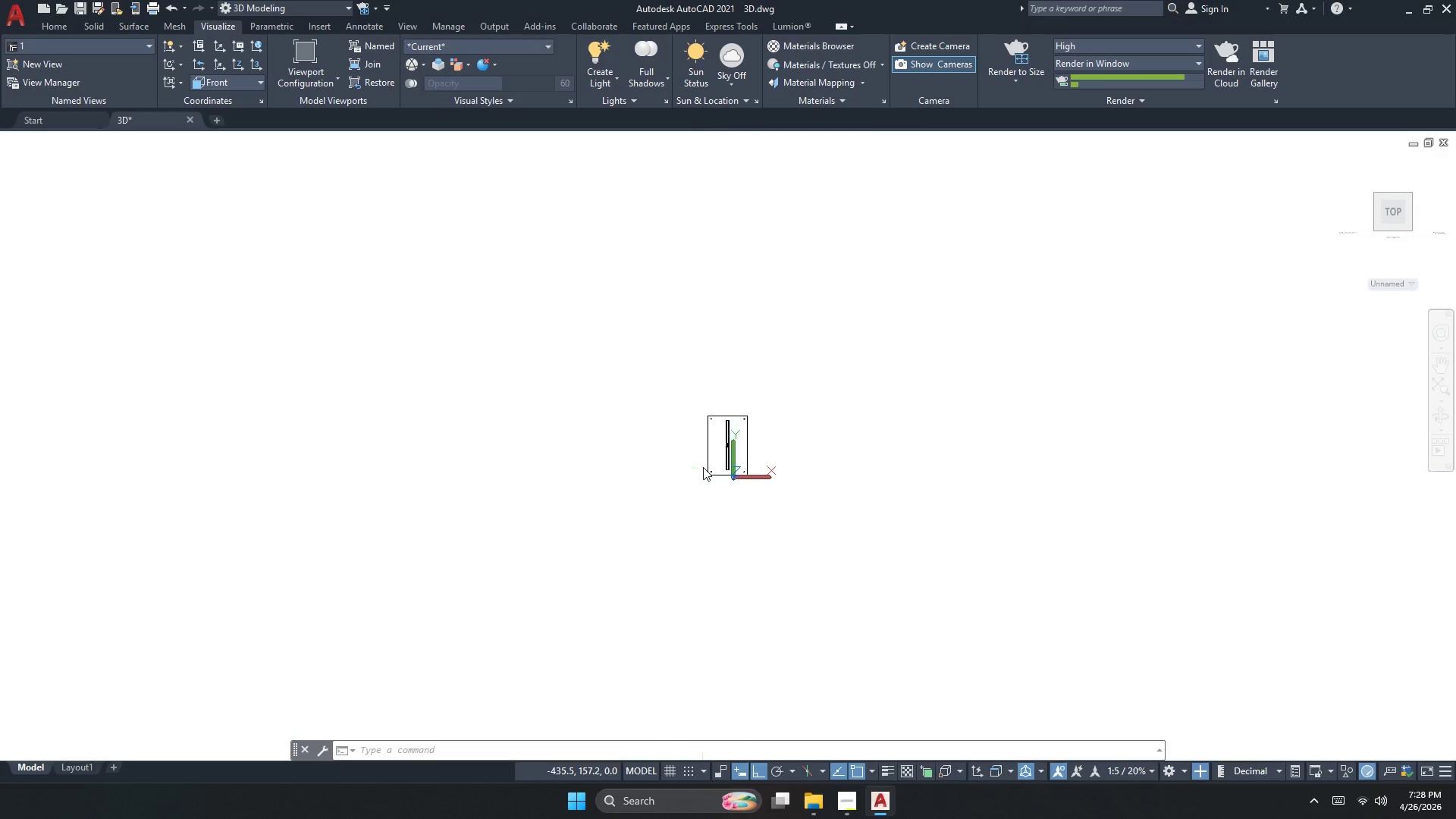 
double_click([703, 467])
 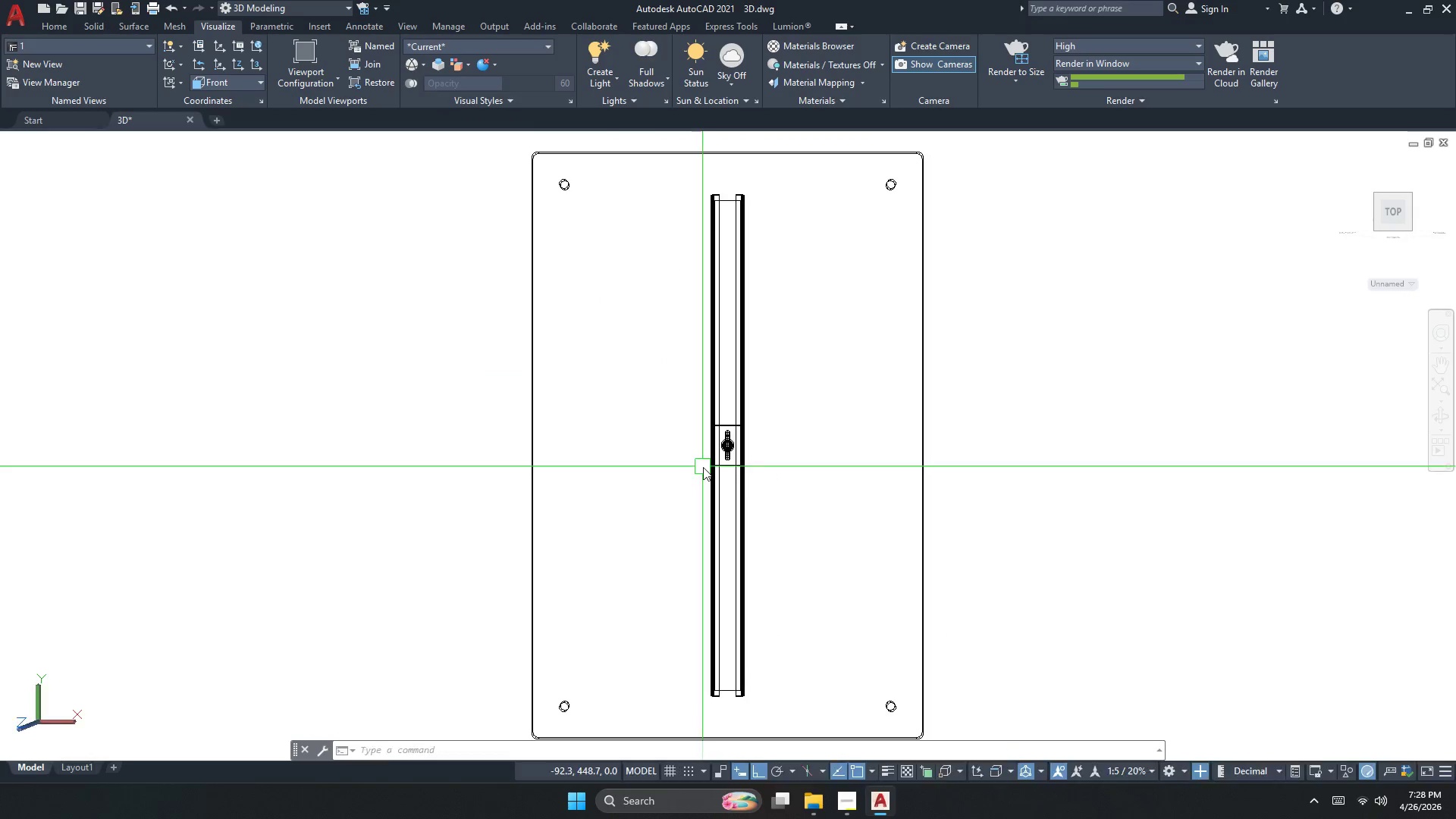 
triple_click([703, 467])
 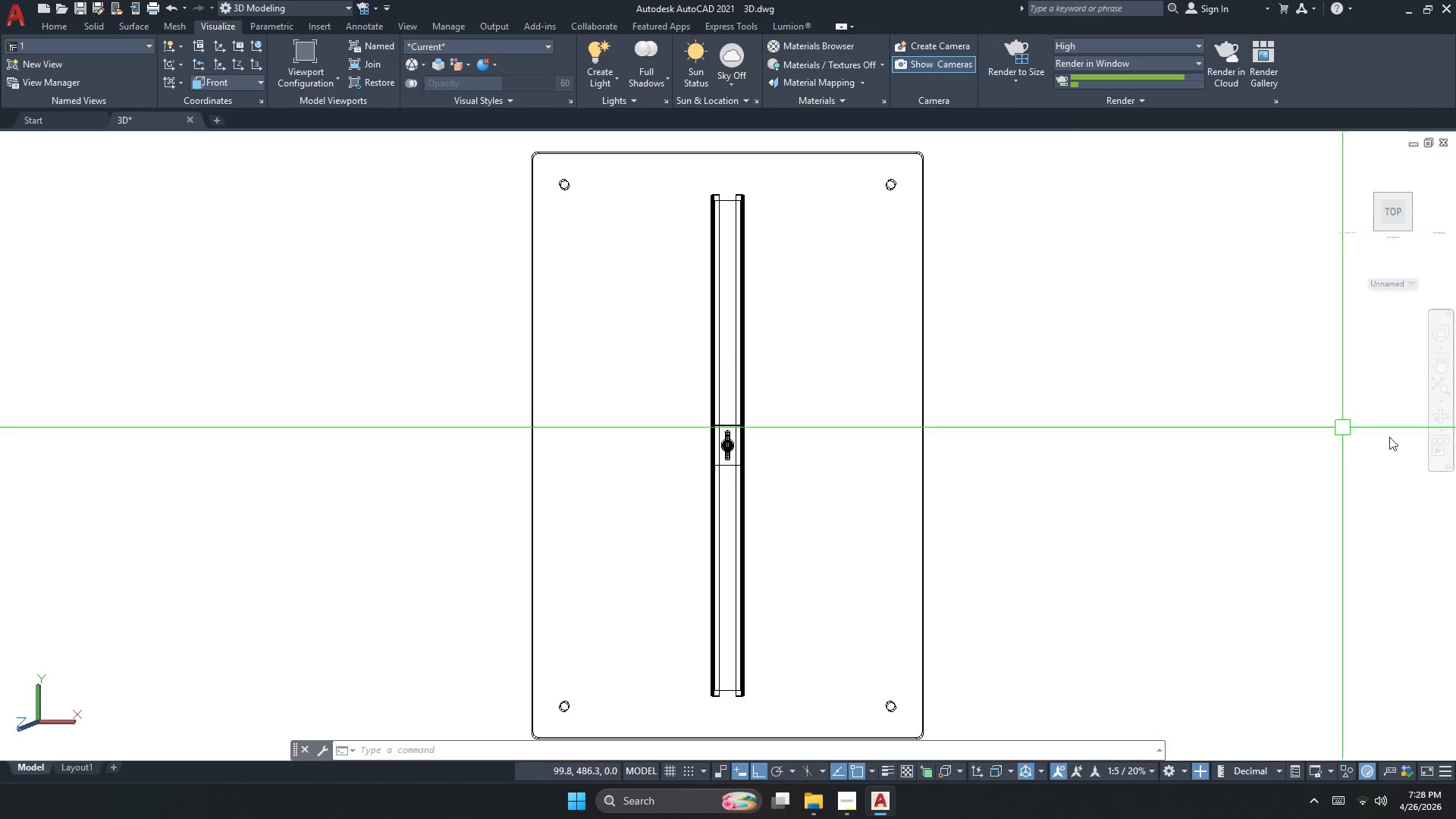 
wait(5.14)
 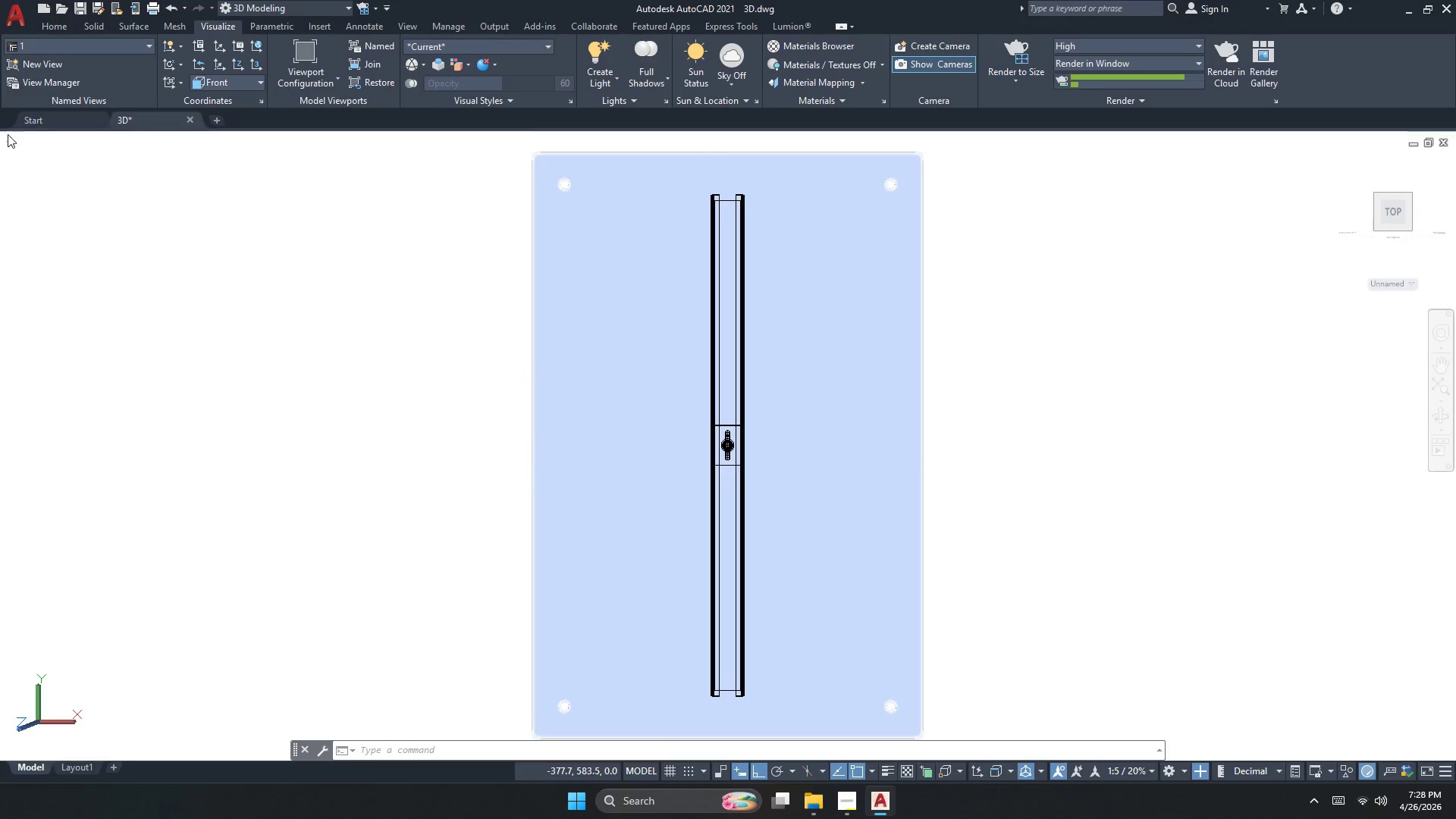 
left_click_drag(start_coordinate=[953, 482], to_coordinate=[1049, 567])
 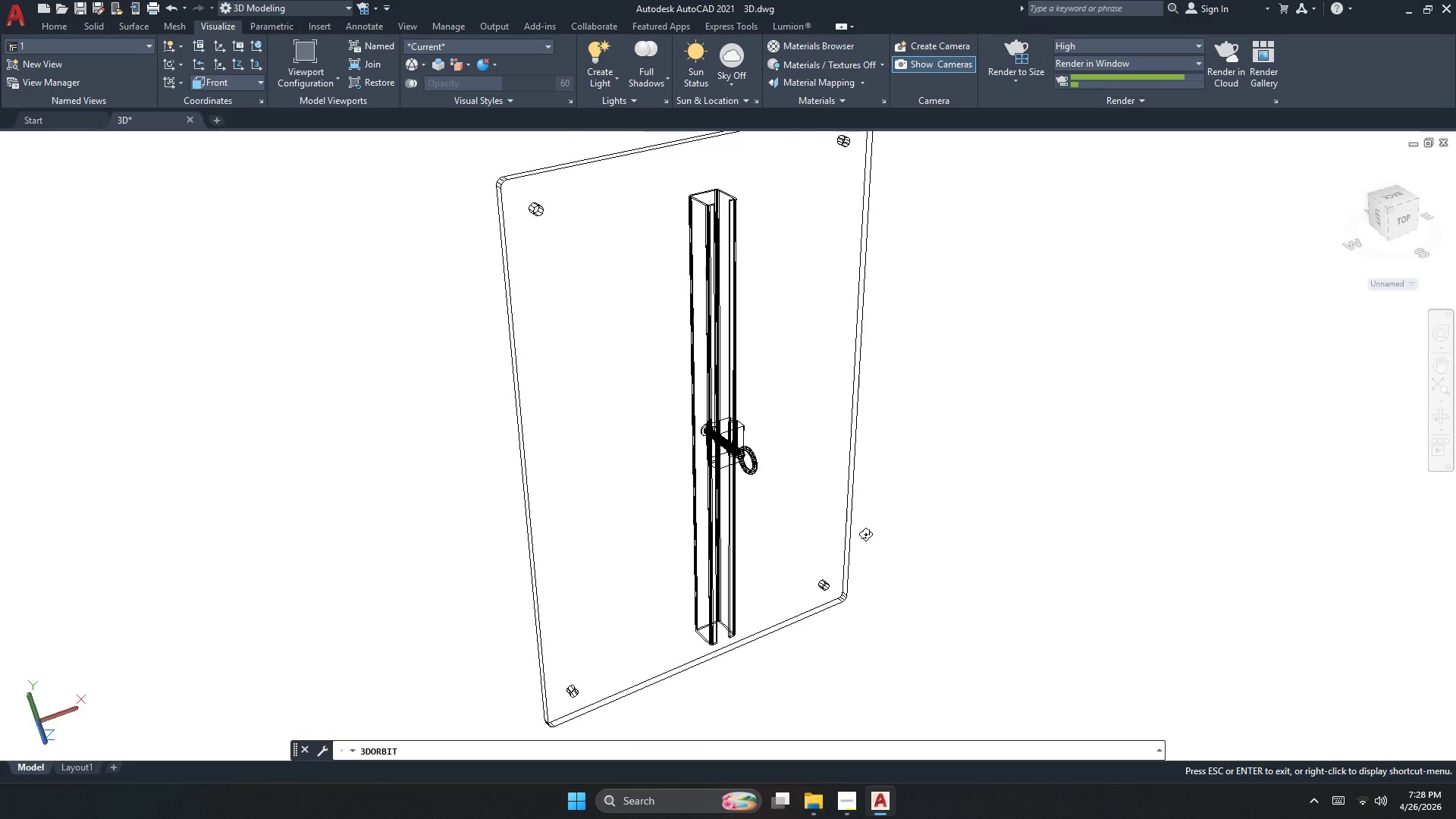 
left_click_drag(start_coordinate=[852, 557], to_coordinate=[871, 570])
 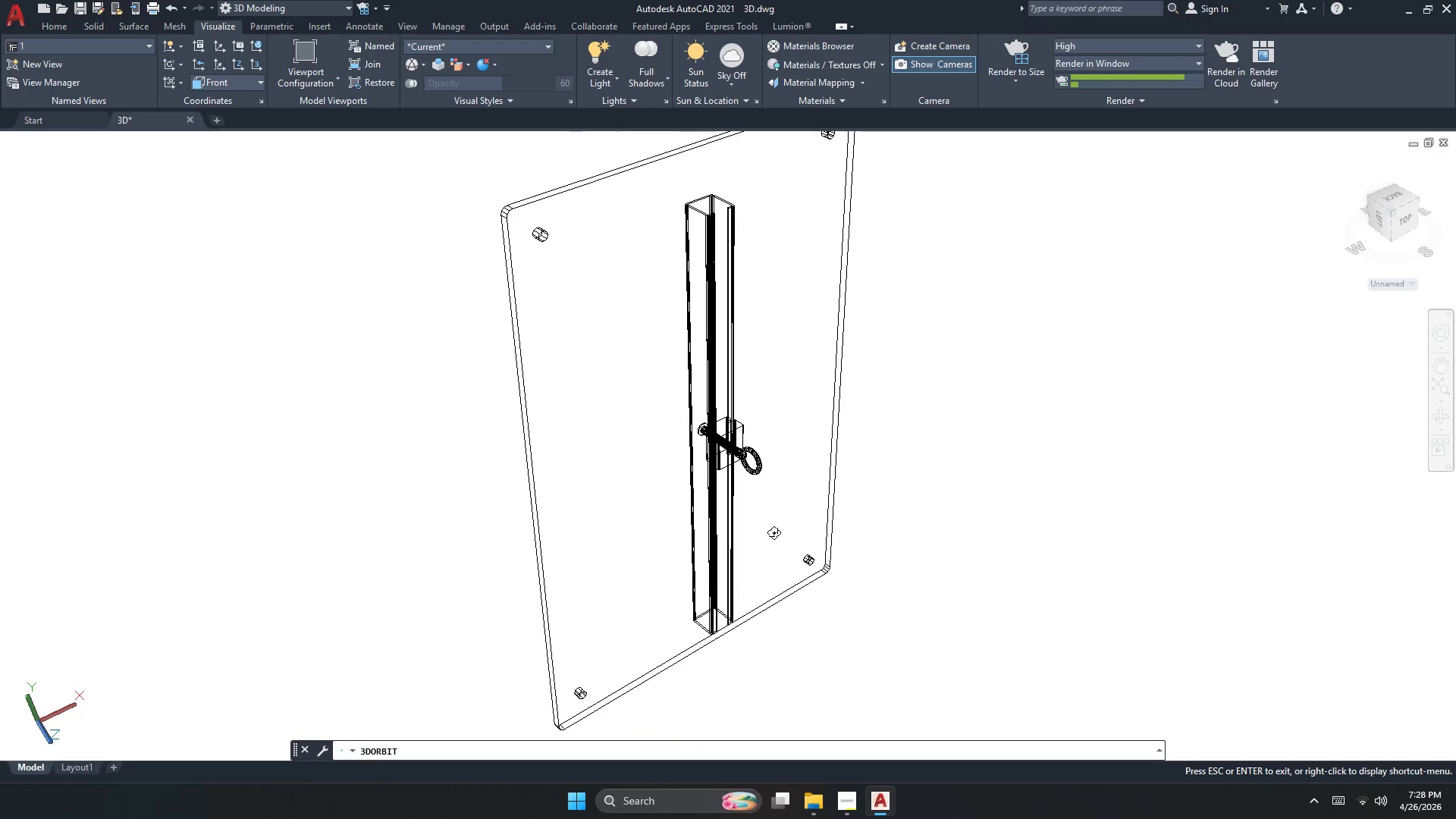 
scroll: coordinate [761, 529], scroll_direction: up, amount: 2.0
 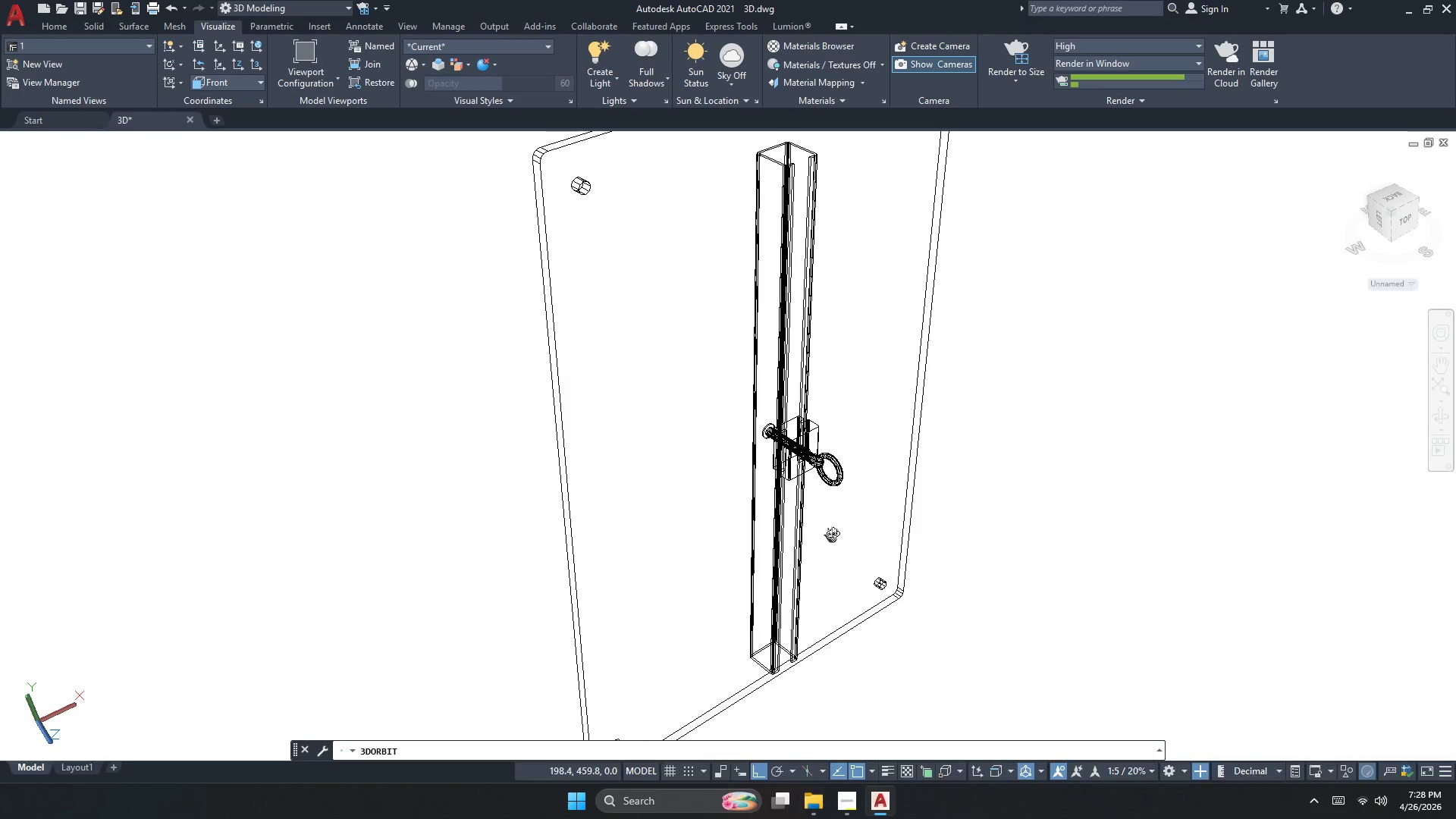 
left_click([1011, 59])
 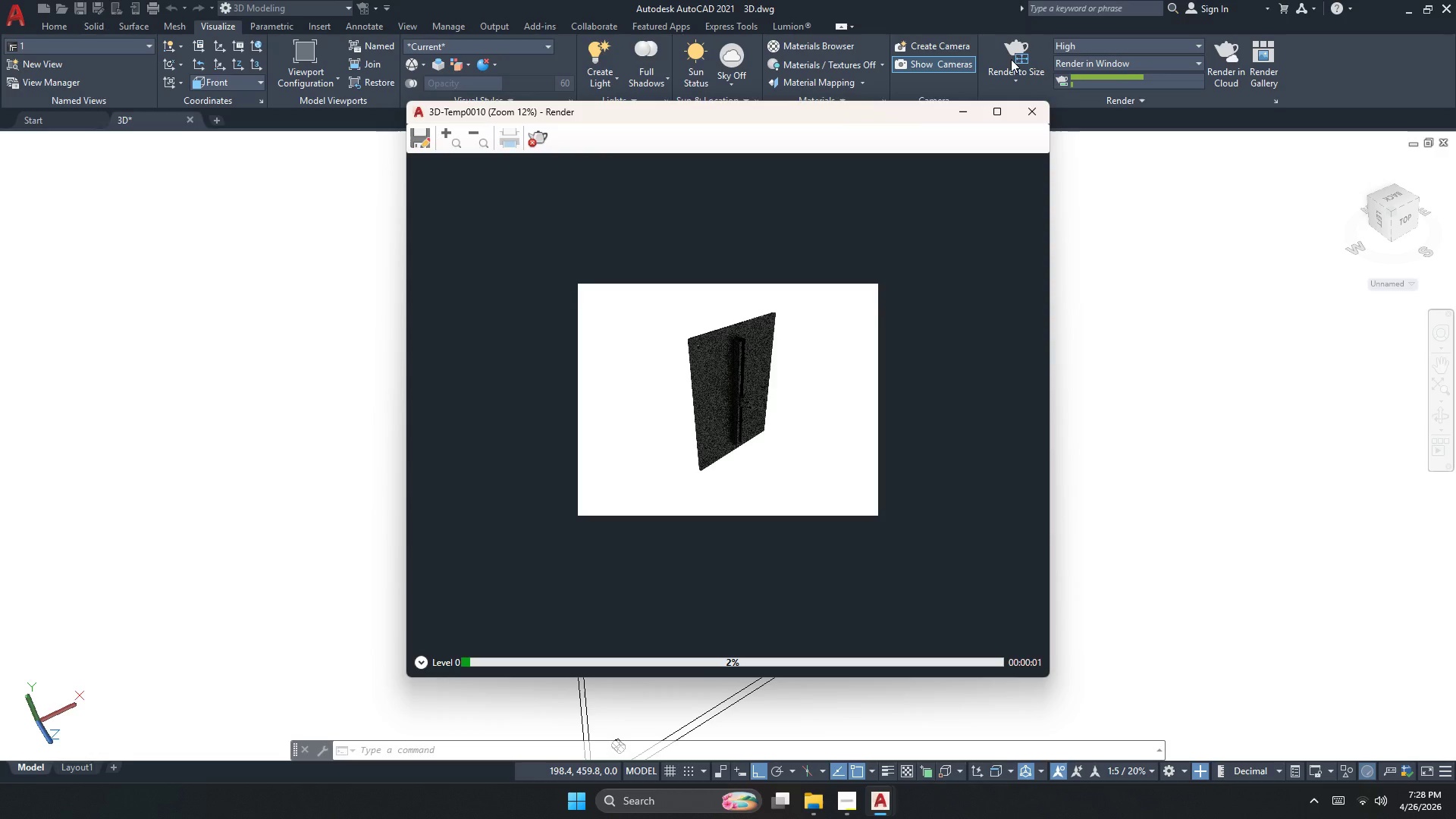 
scroll: coordinate [745, 400], scroll_direction: up, amount: 3.0
 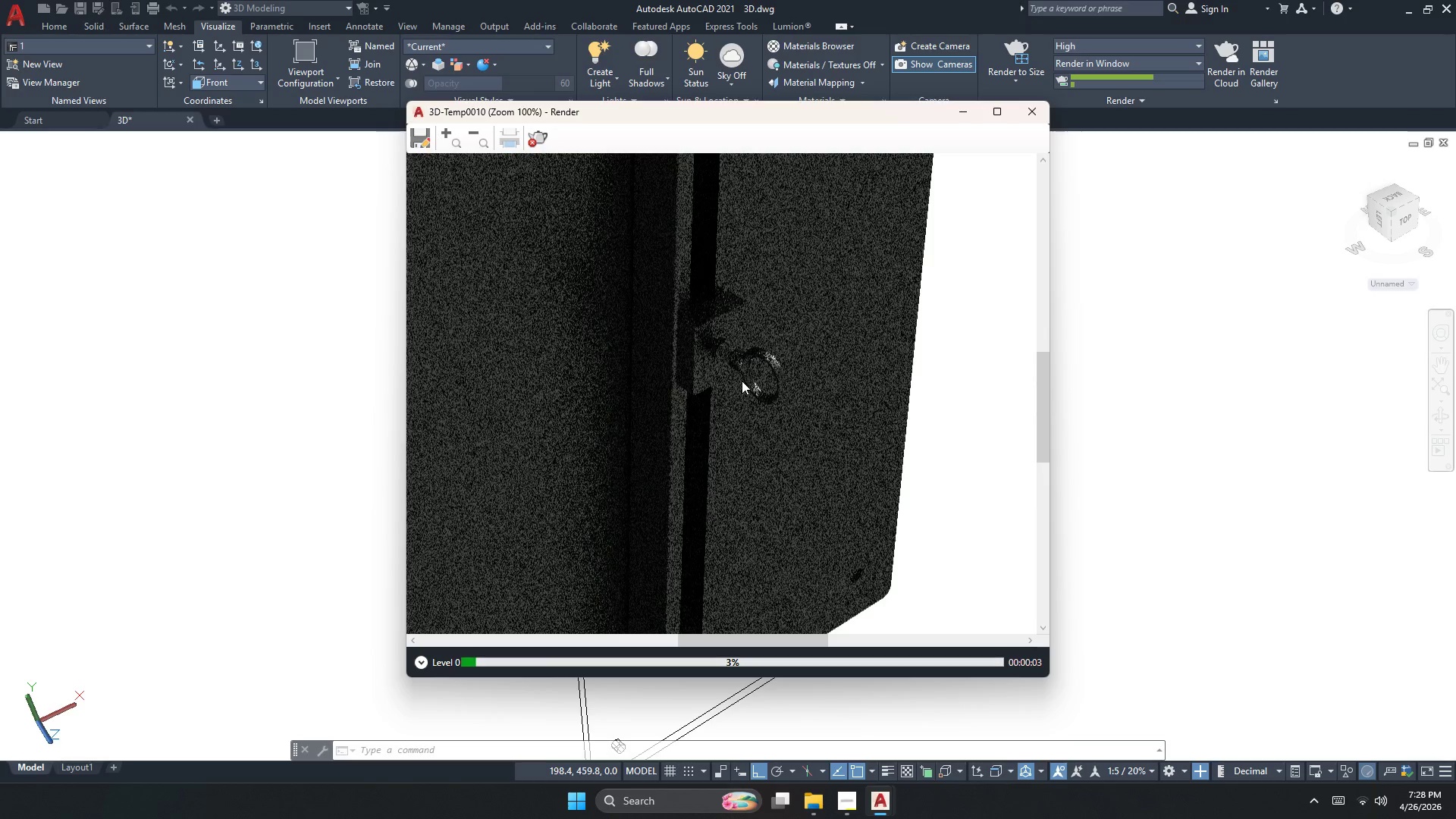 
scroll: coordinate [725, 390], scroll_direction: down, amount: 2.0
 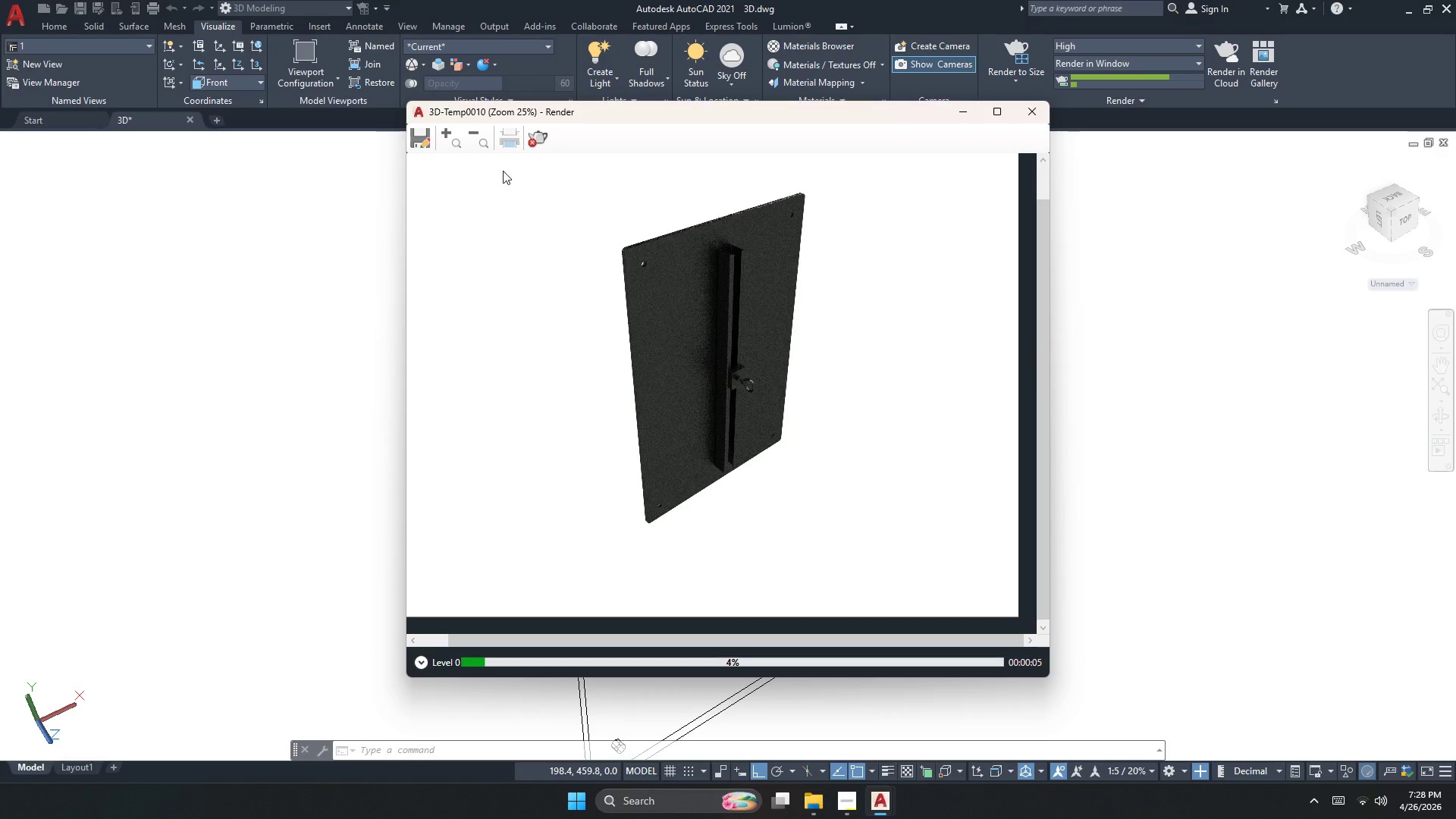 
left_click([533, 138])
 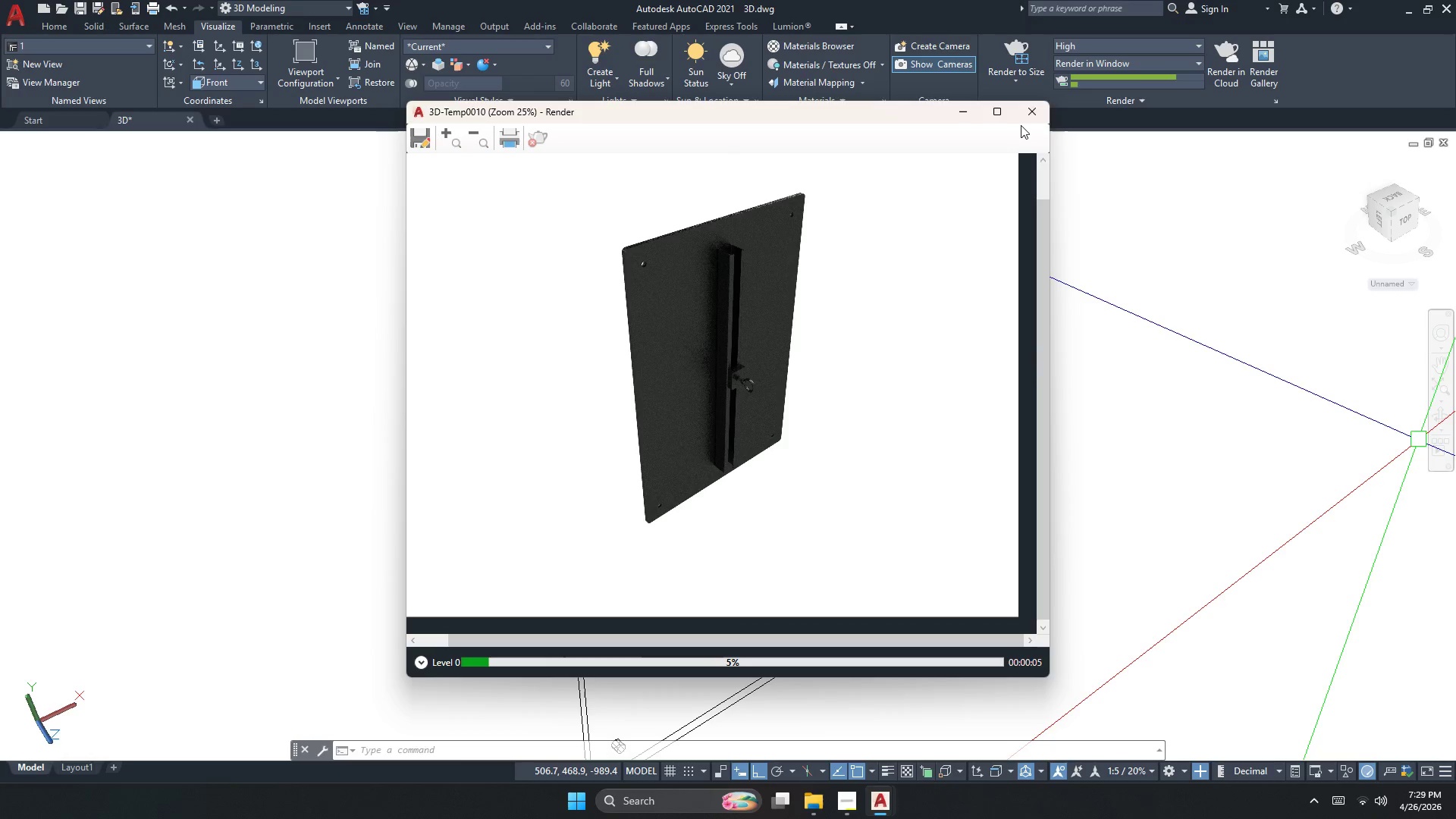 
left_click([1030, 113])
 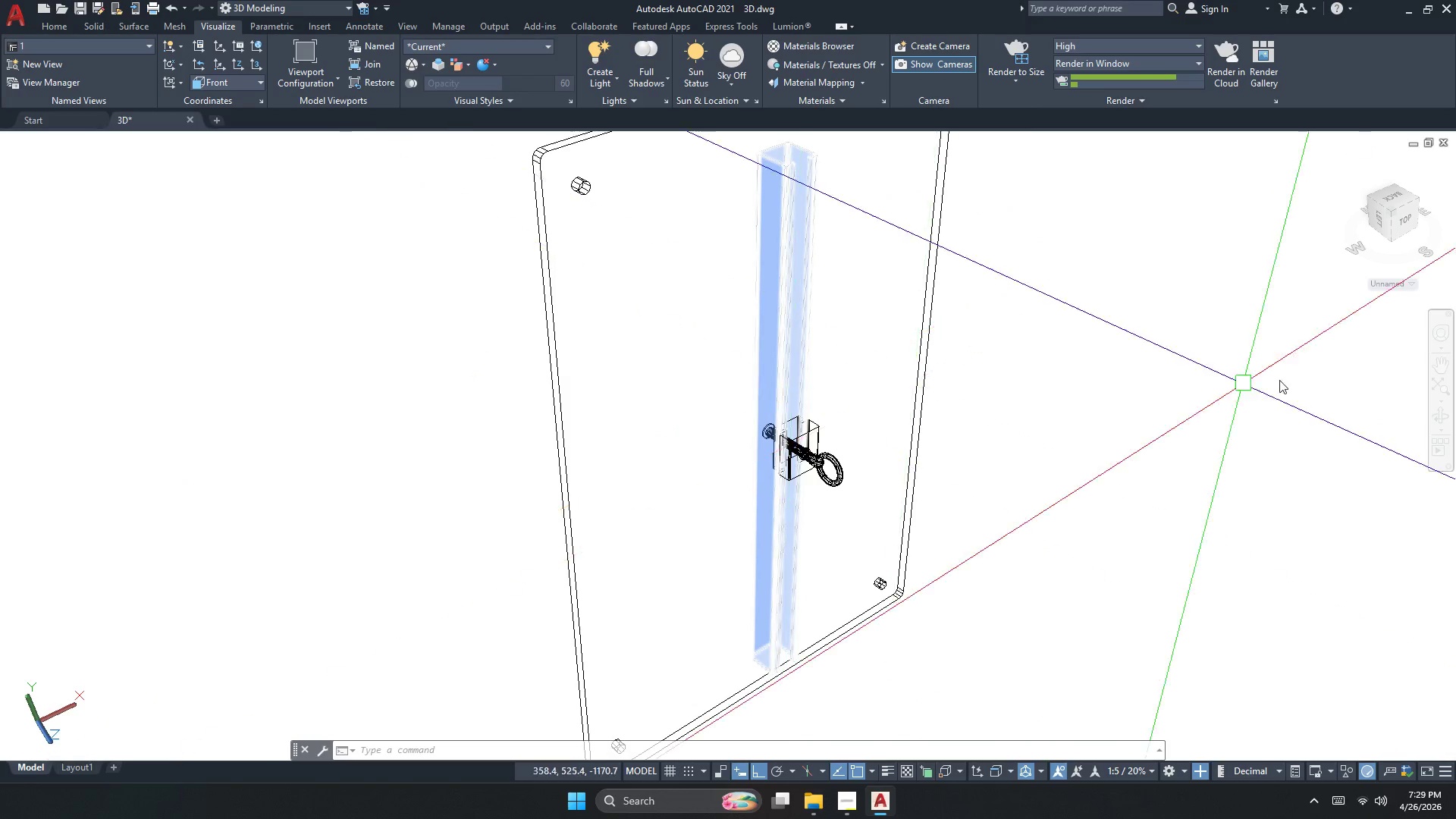 
key(Escape)
 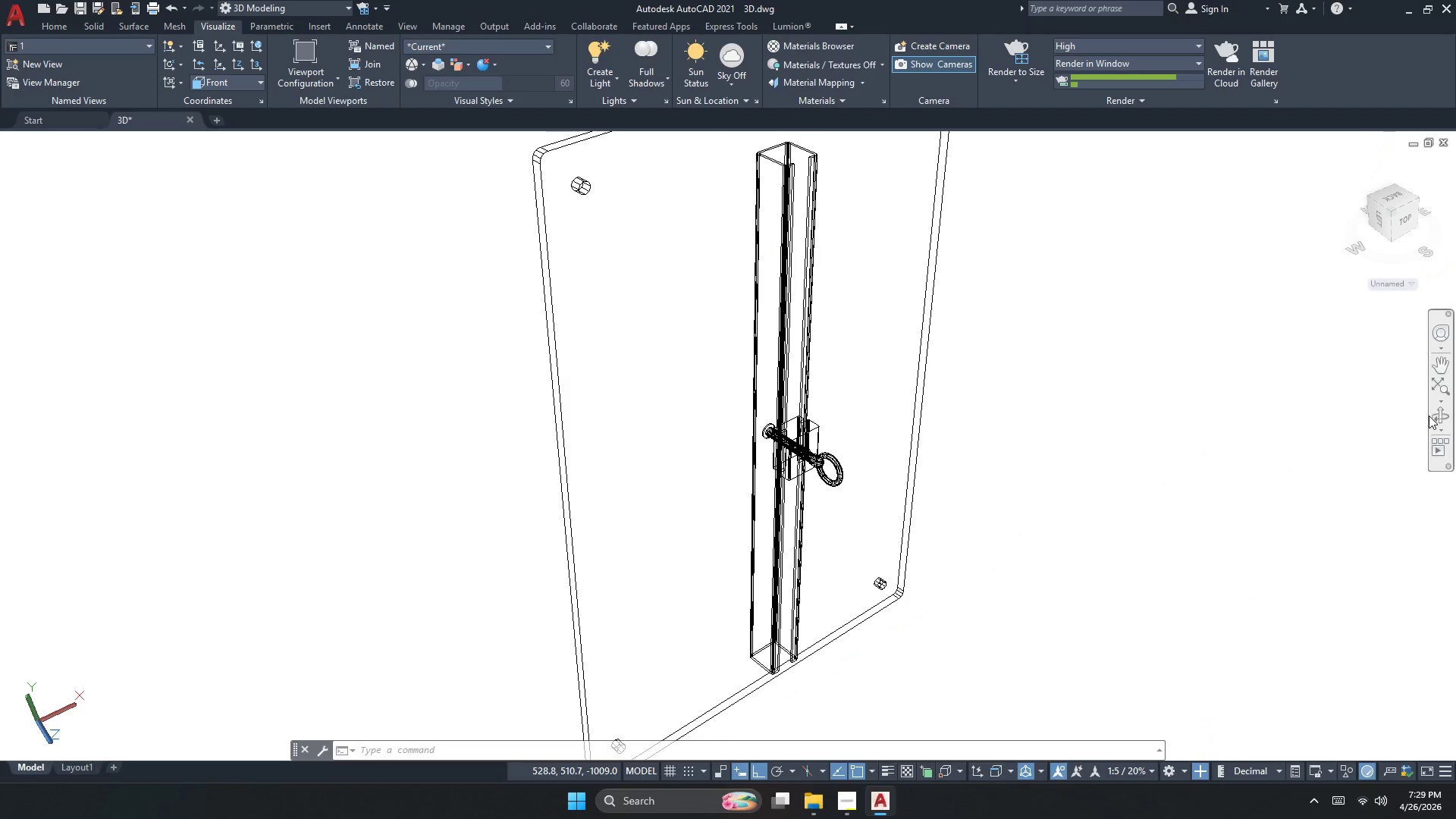 
left_click([1435, 416])
 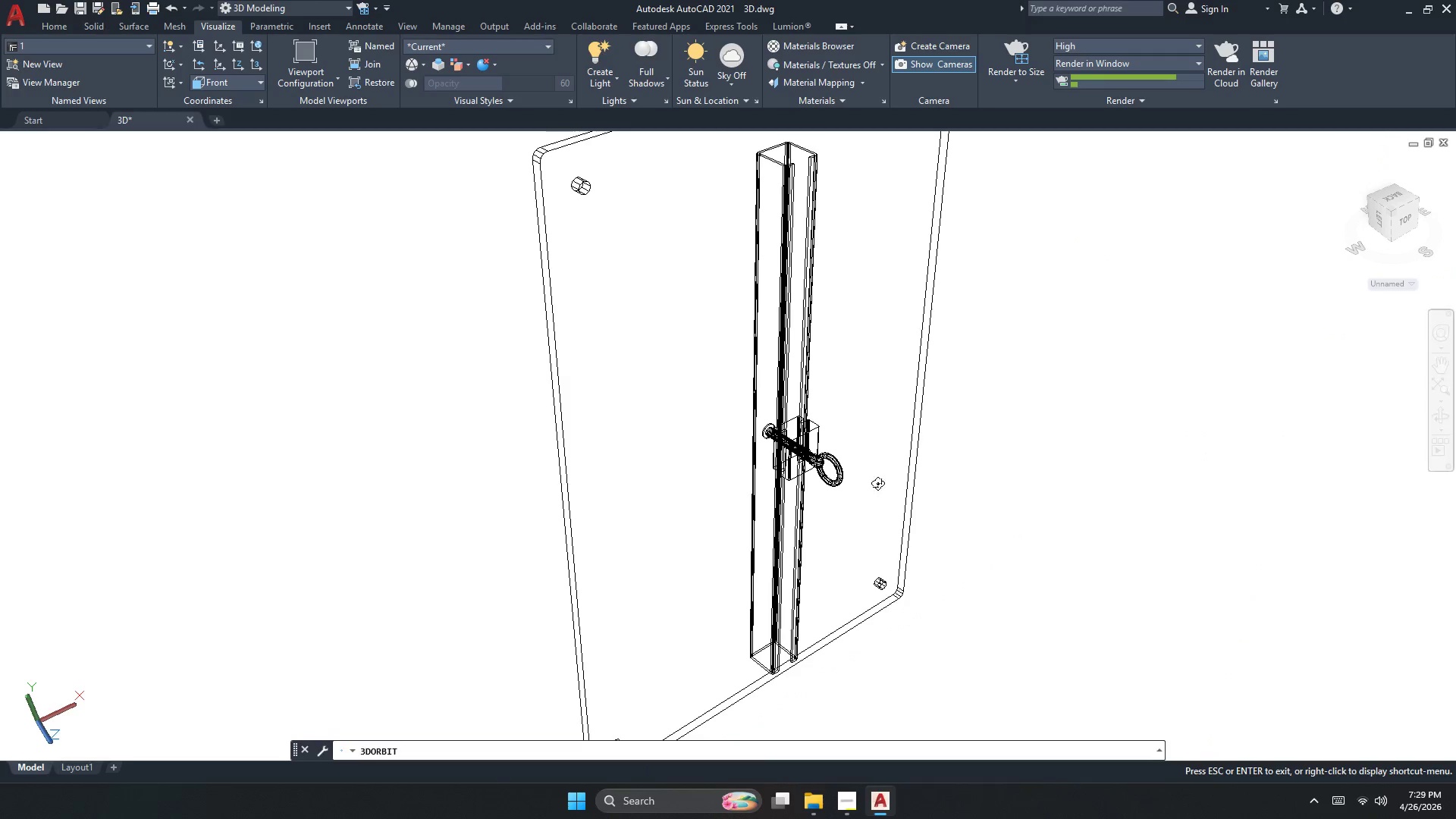 
left_click_drag(start_coordinate=[842, 494], to_coordinate=[837, 463])
 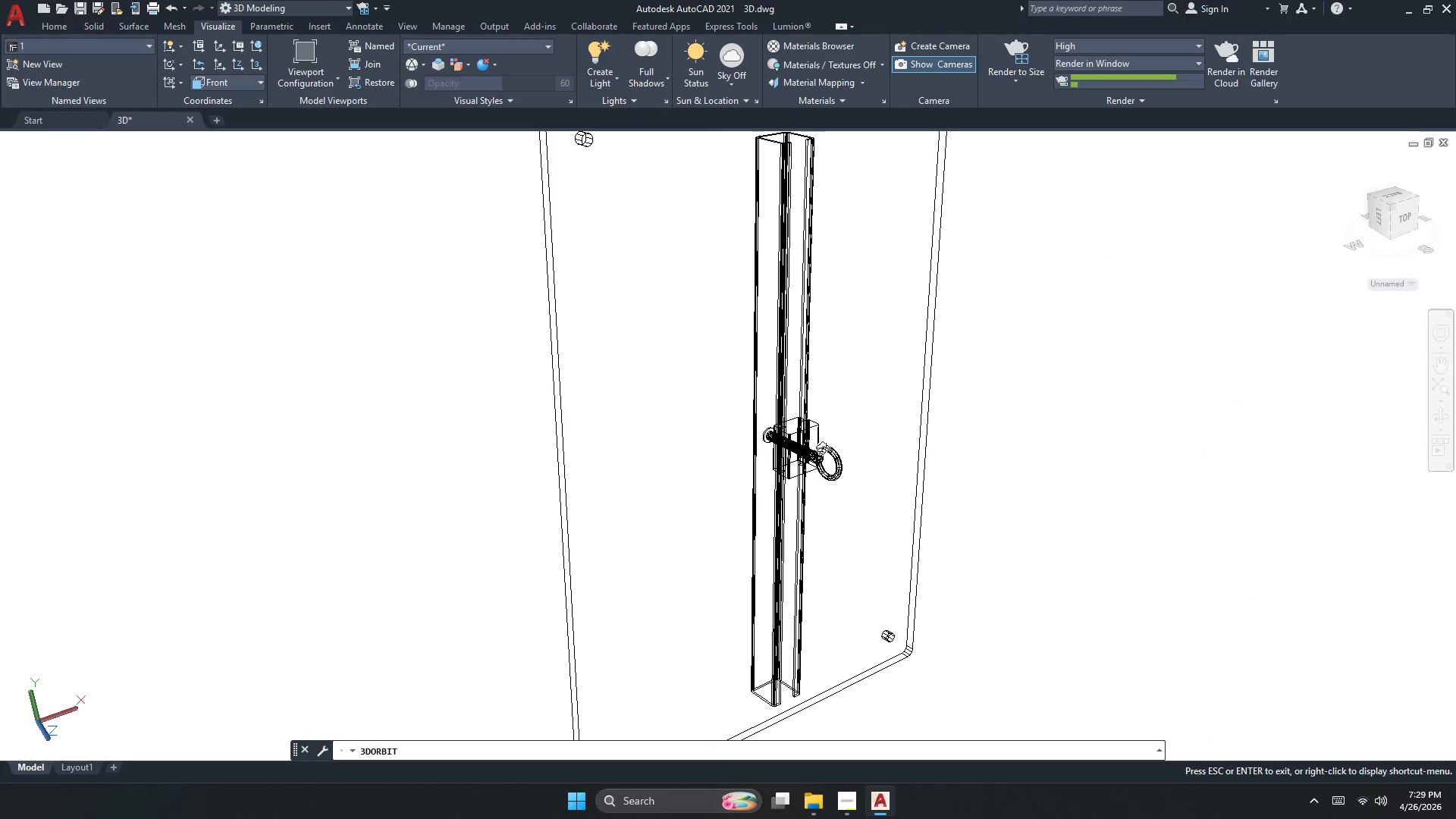 
scroll: coordinate [830, 429], scroll_direction: up, amount: 3.0
 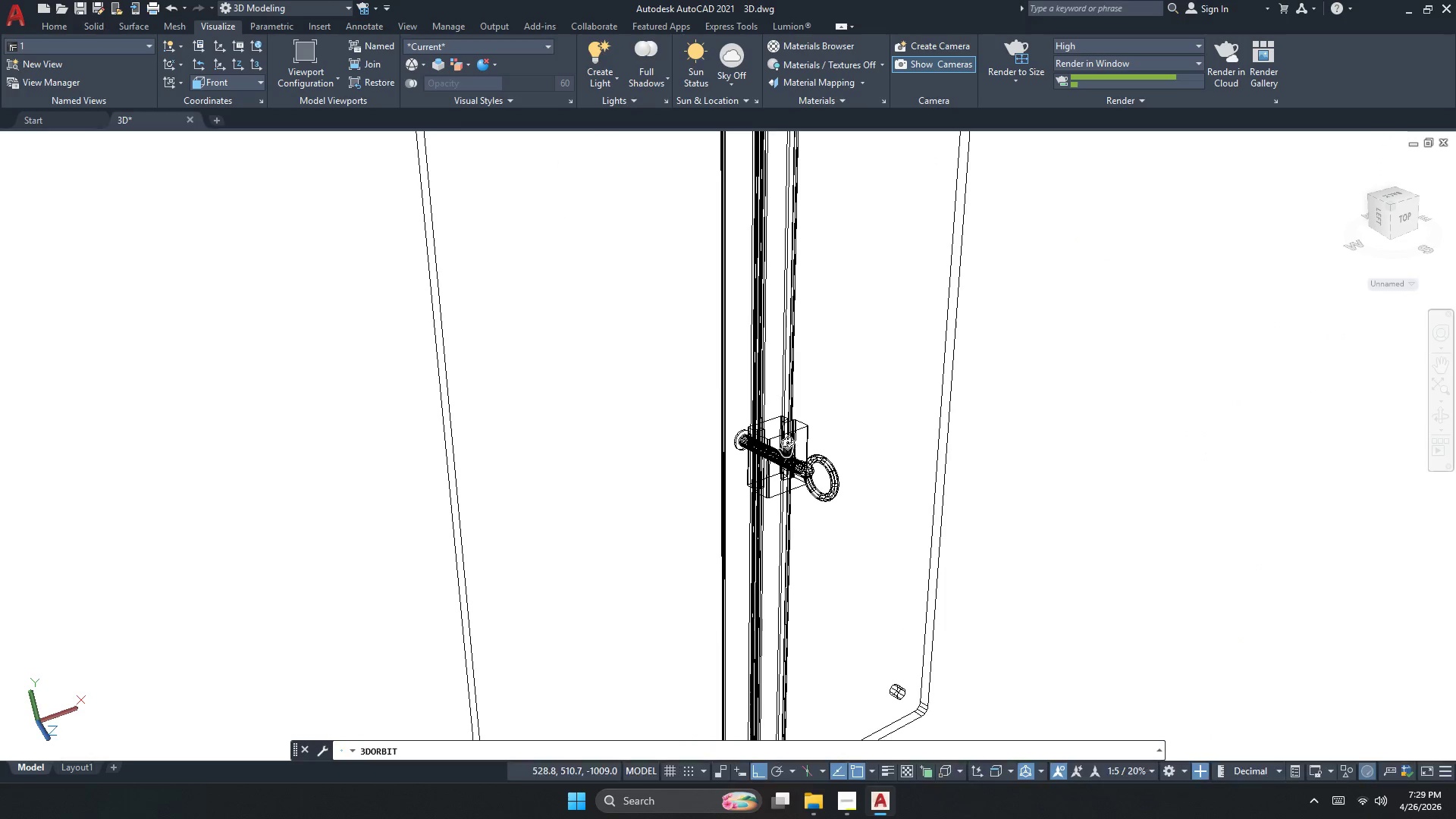 
left_click([1017, 52])
 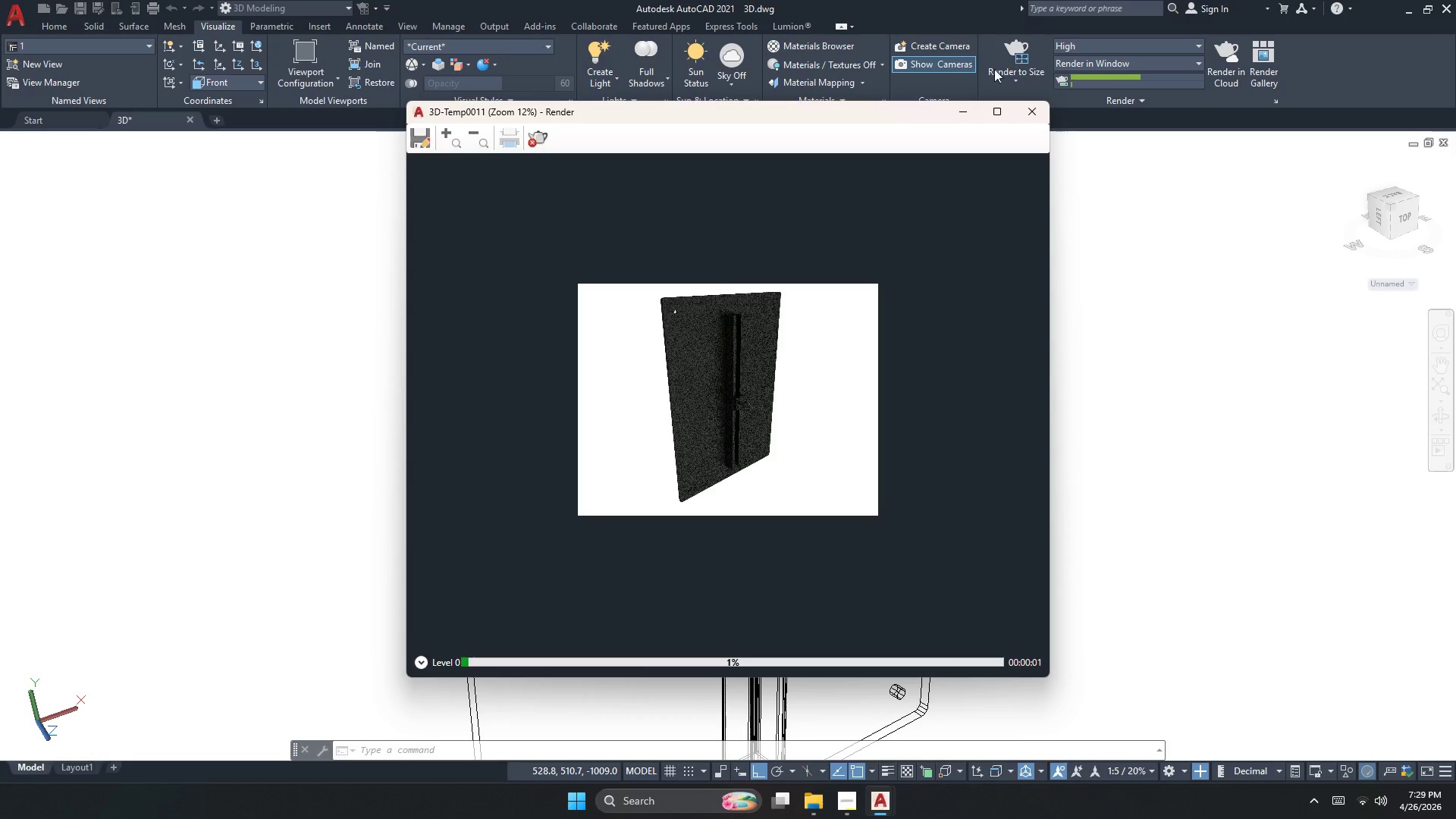 
scroll: coordinate [794, 224], scroll_direction: up, amount: 3.0
 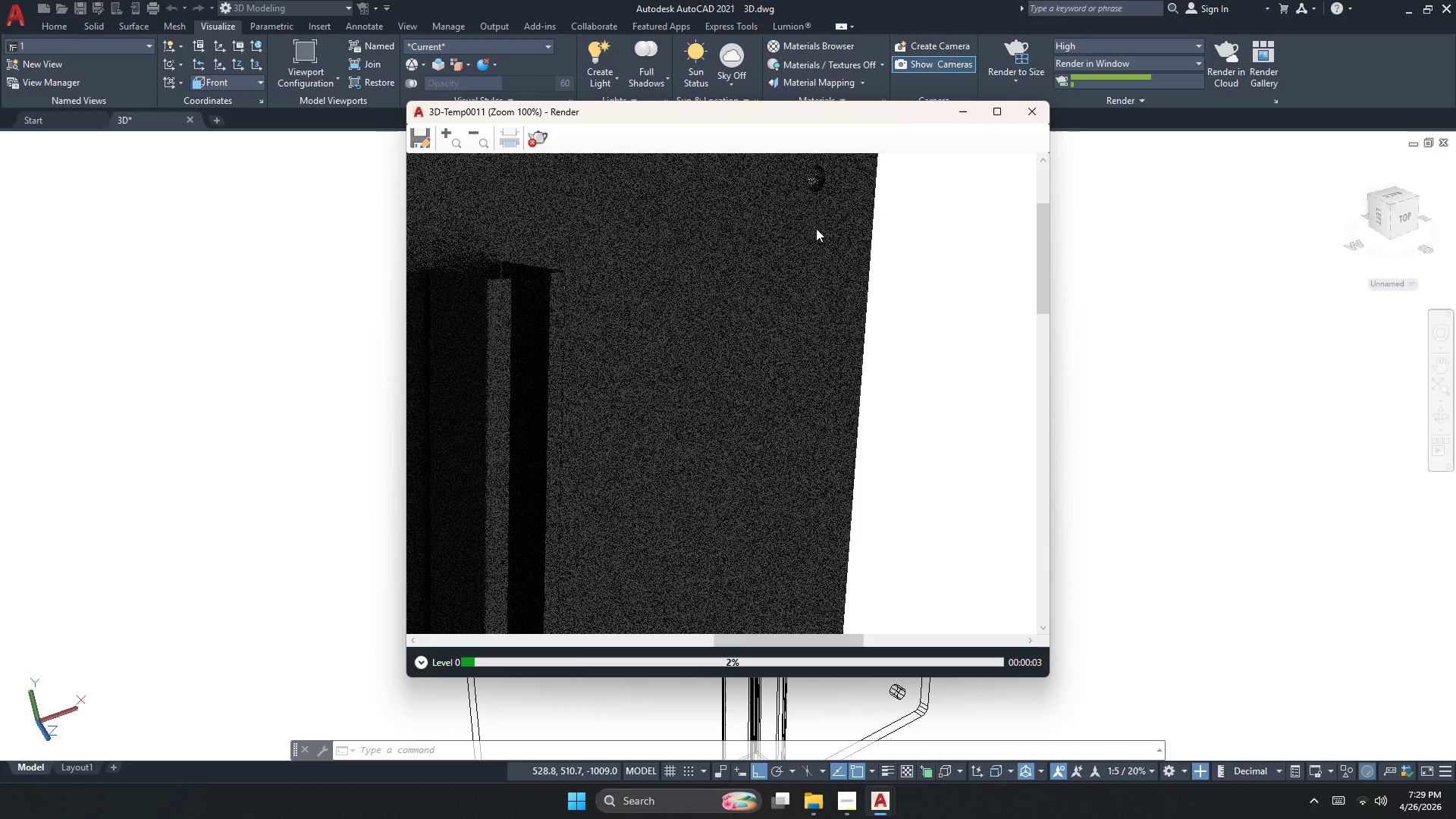 
scroll: coordinate [816, 297], scroll_direction: down, amount: 2.0
 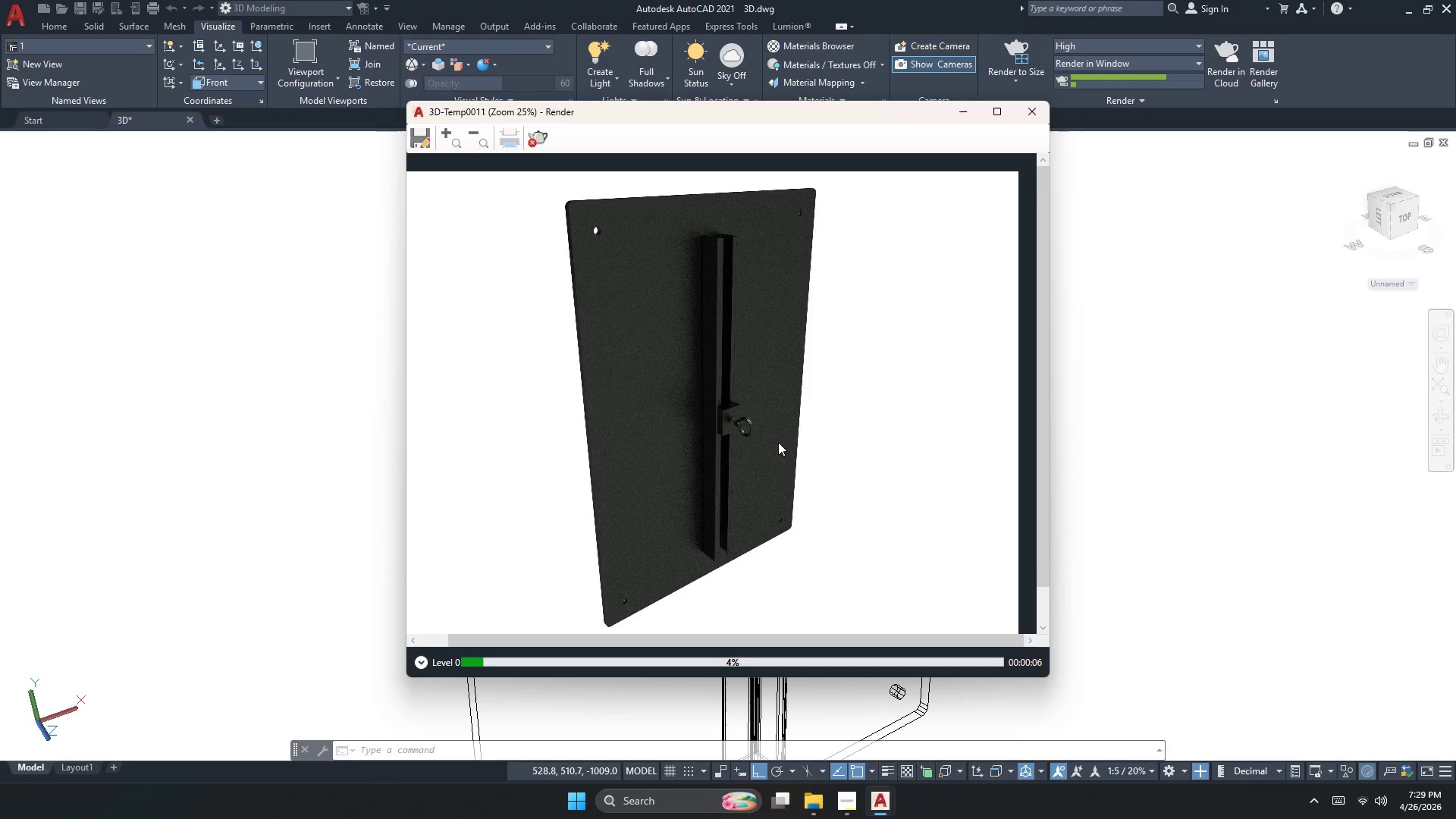 
left_click([529, 143])
 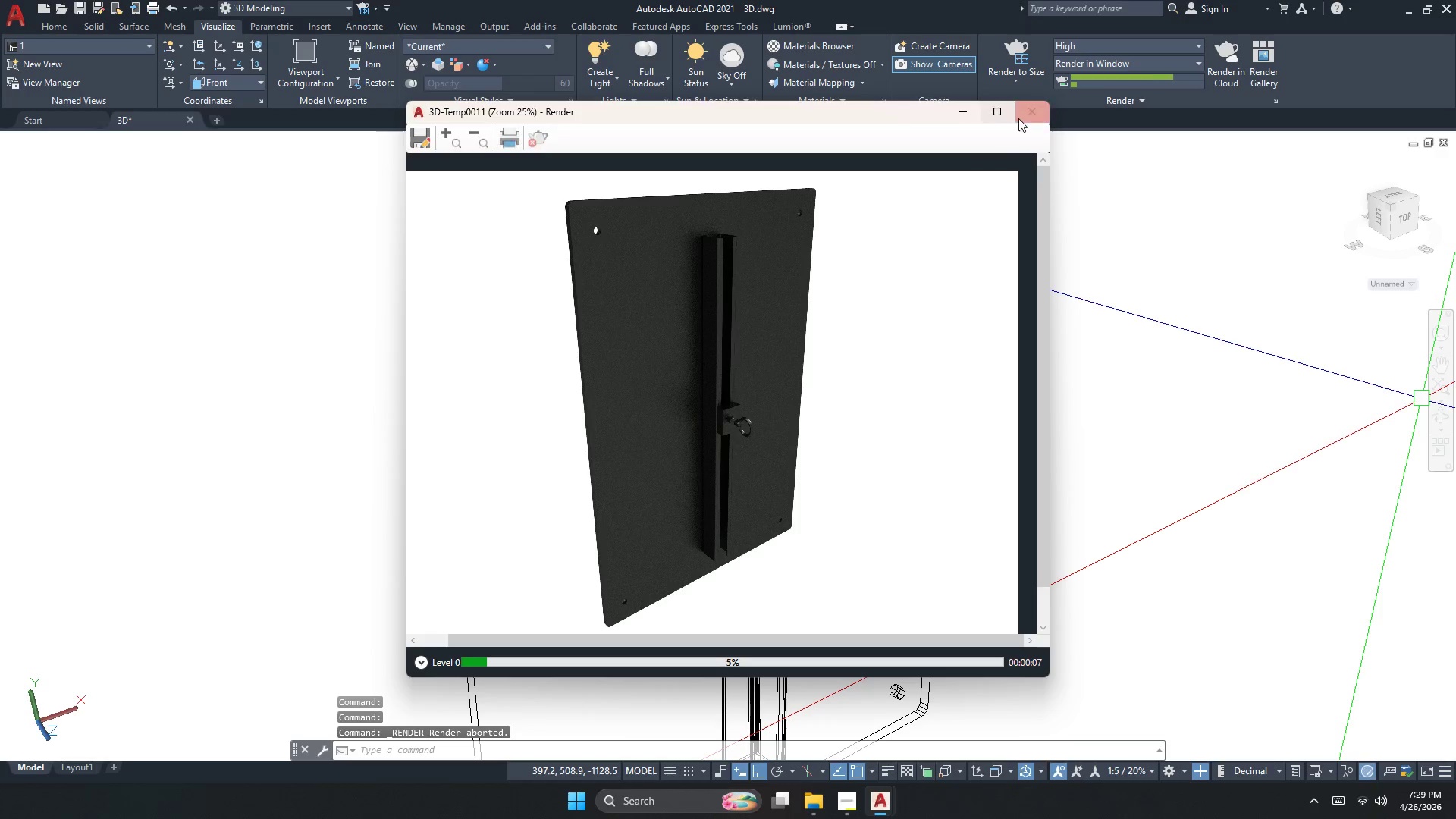 
left_click([1023, 111])
 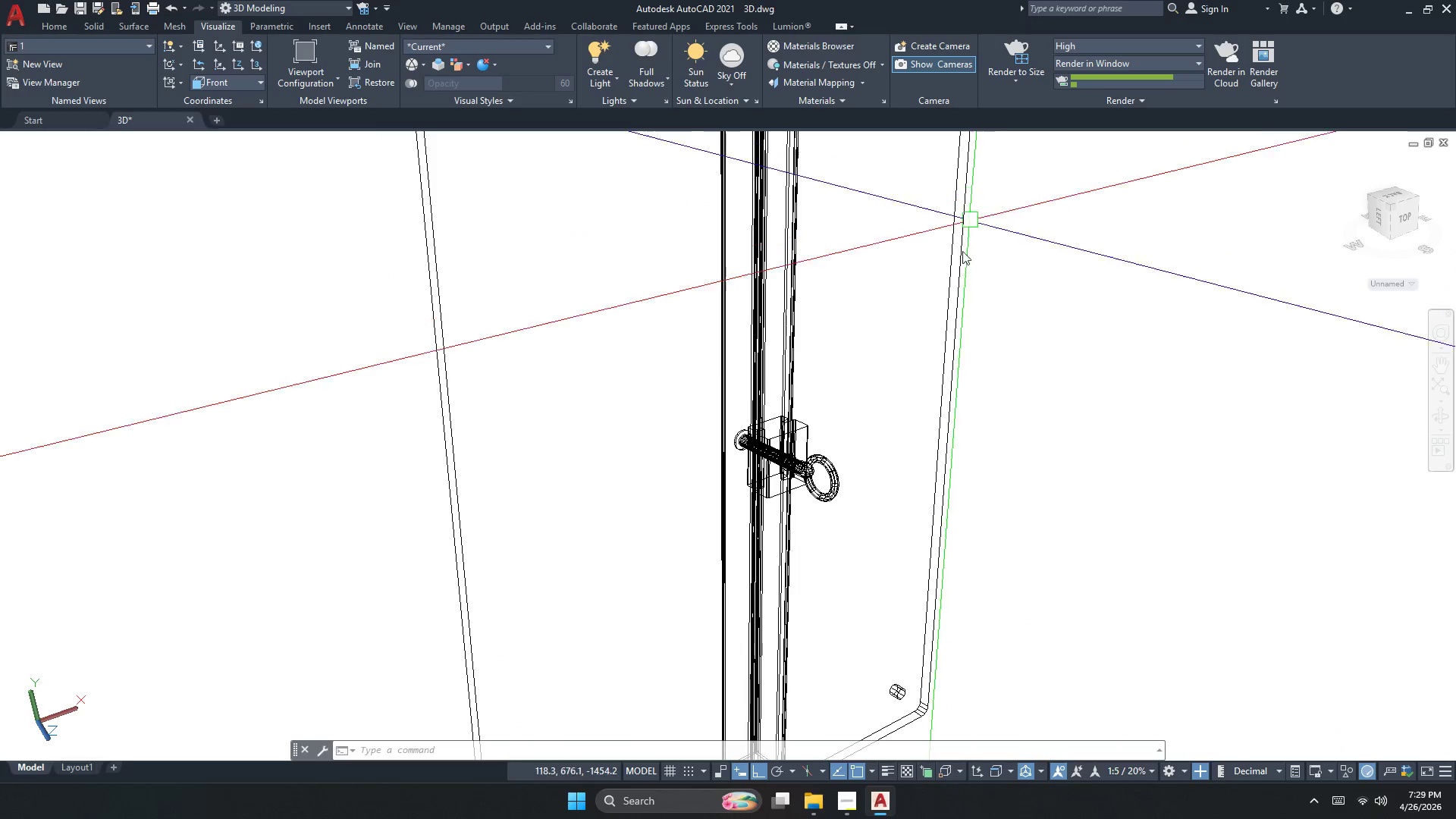 
scroll: coordinate [833, 479], scroll_direction: down, amount: 2.0
 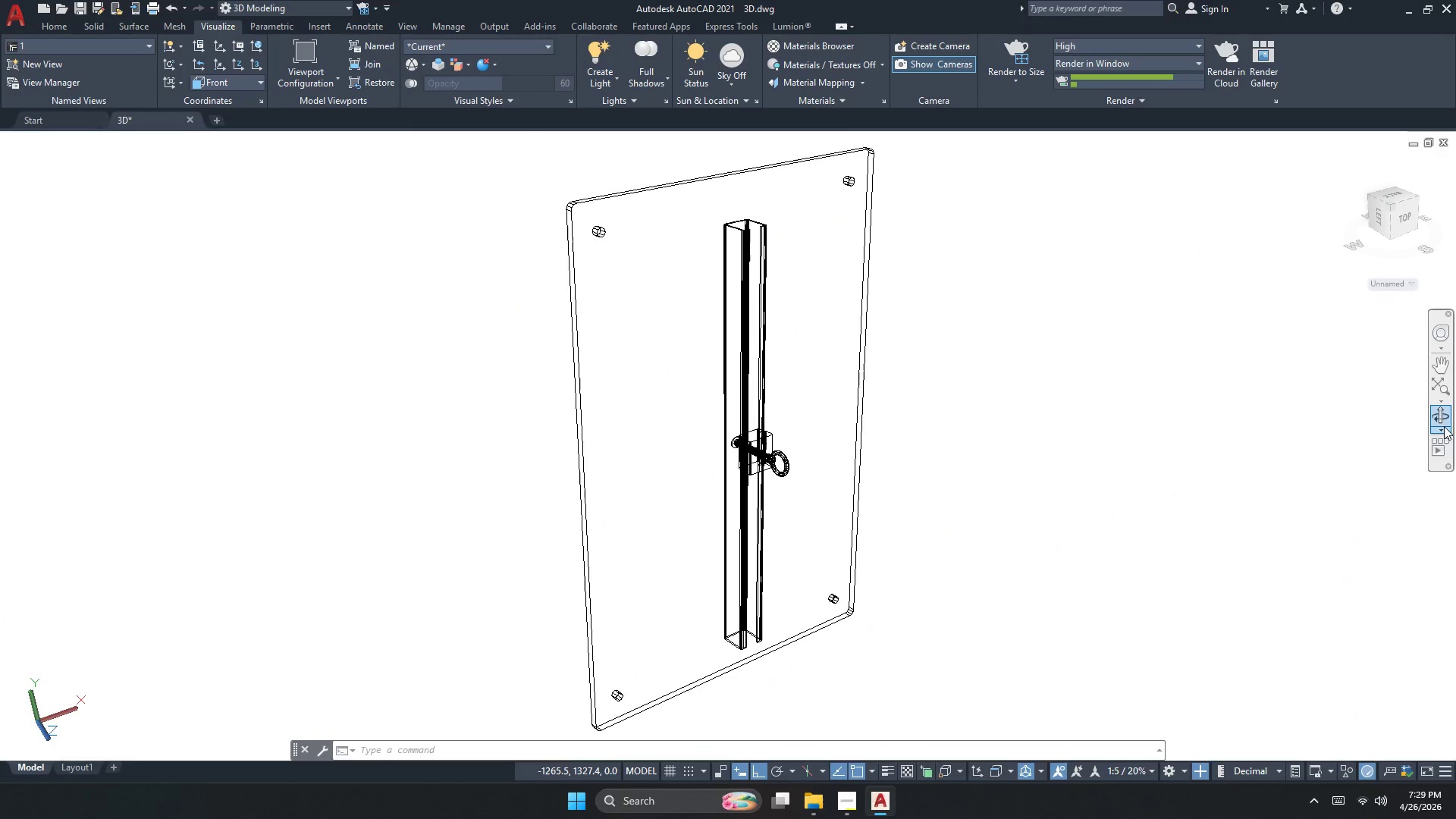 
left_click_drag(start_coordinate=[956, 543], to_coordinate=[972, 514])
 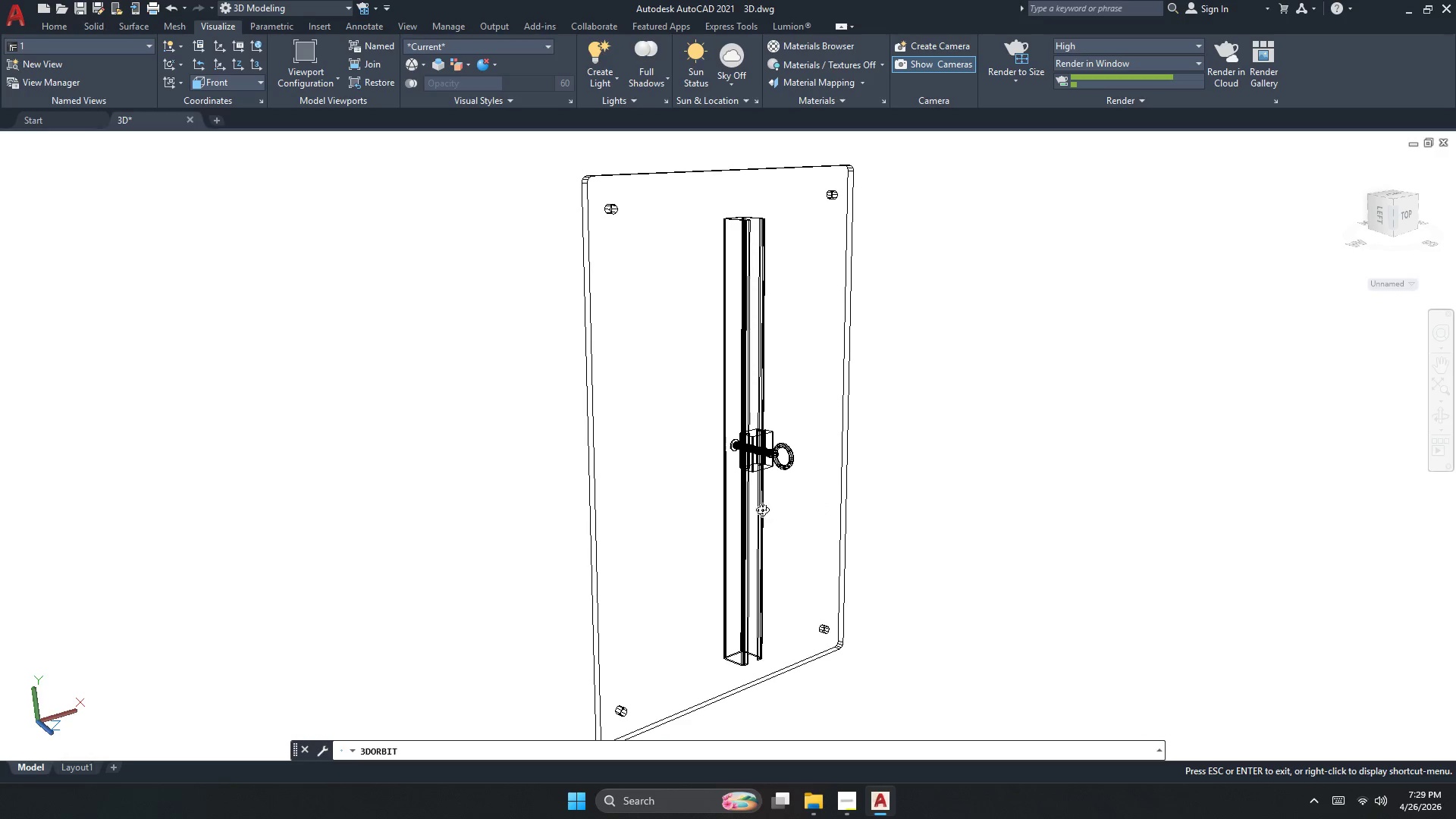 
scroll: coordinate [770, 488], scroll_direction: up, amount: 3.0
 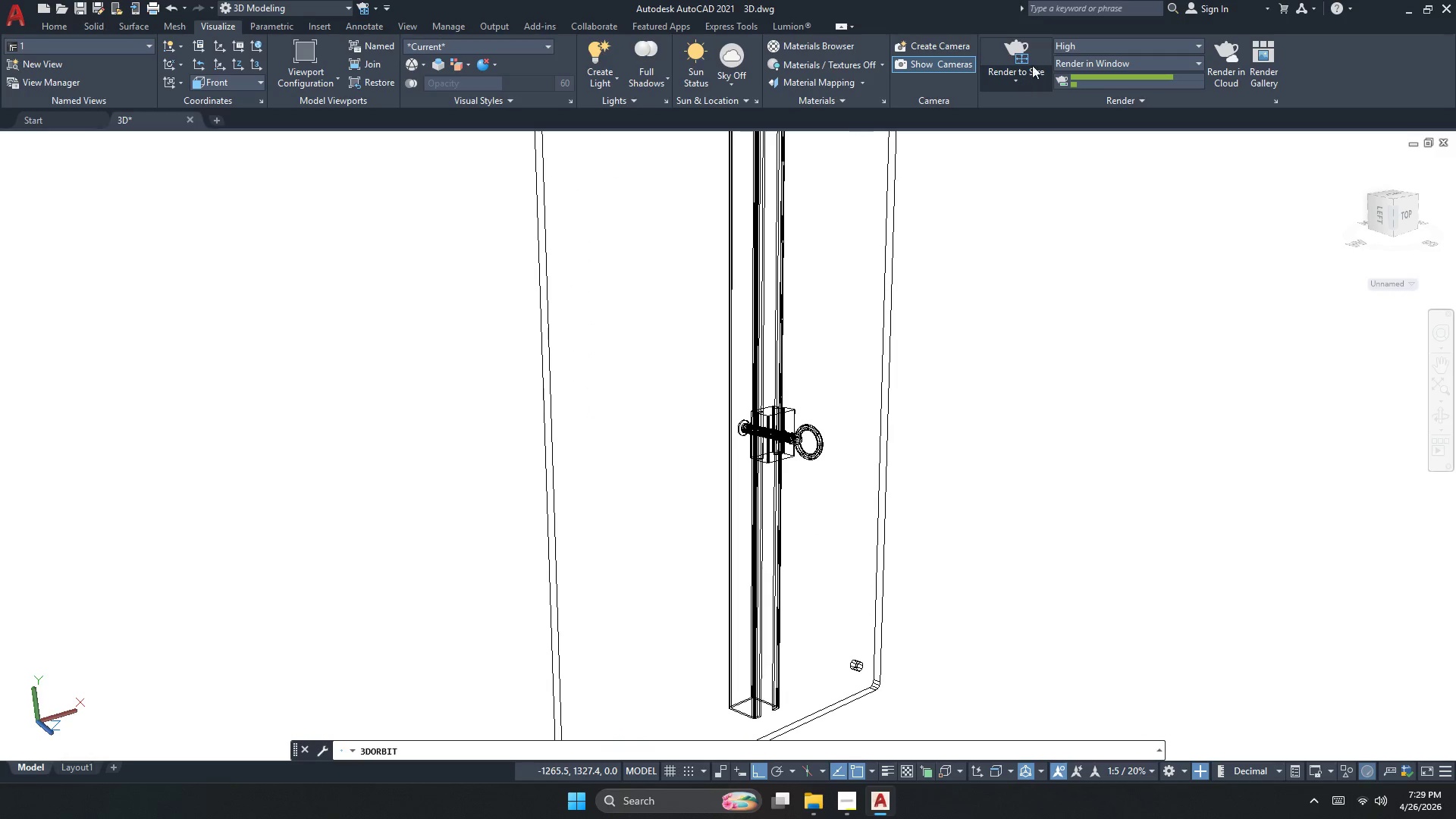 
left_click([1025, 49])
 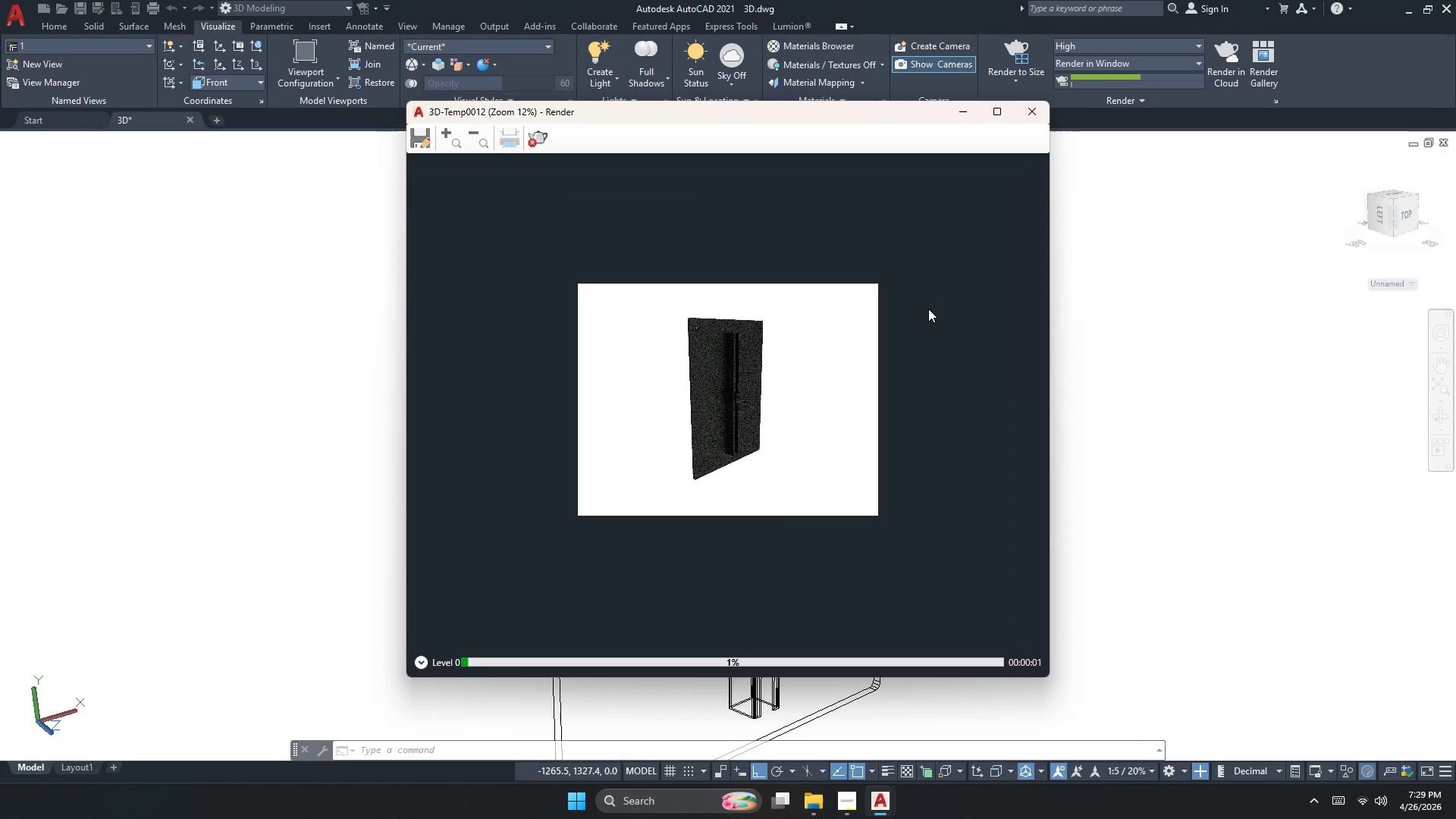 
scroll: coordinate [726, 384], scroll_direction: up, amount: 2.0
 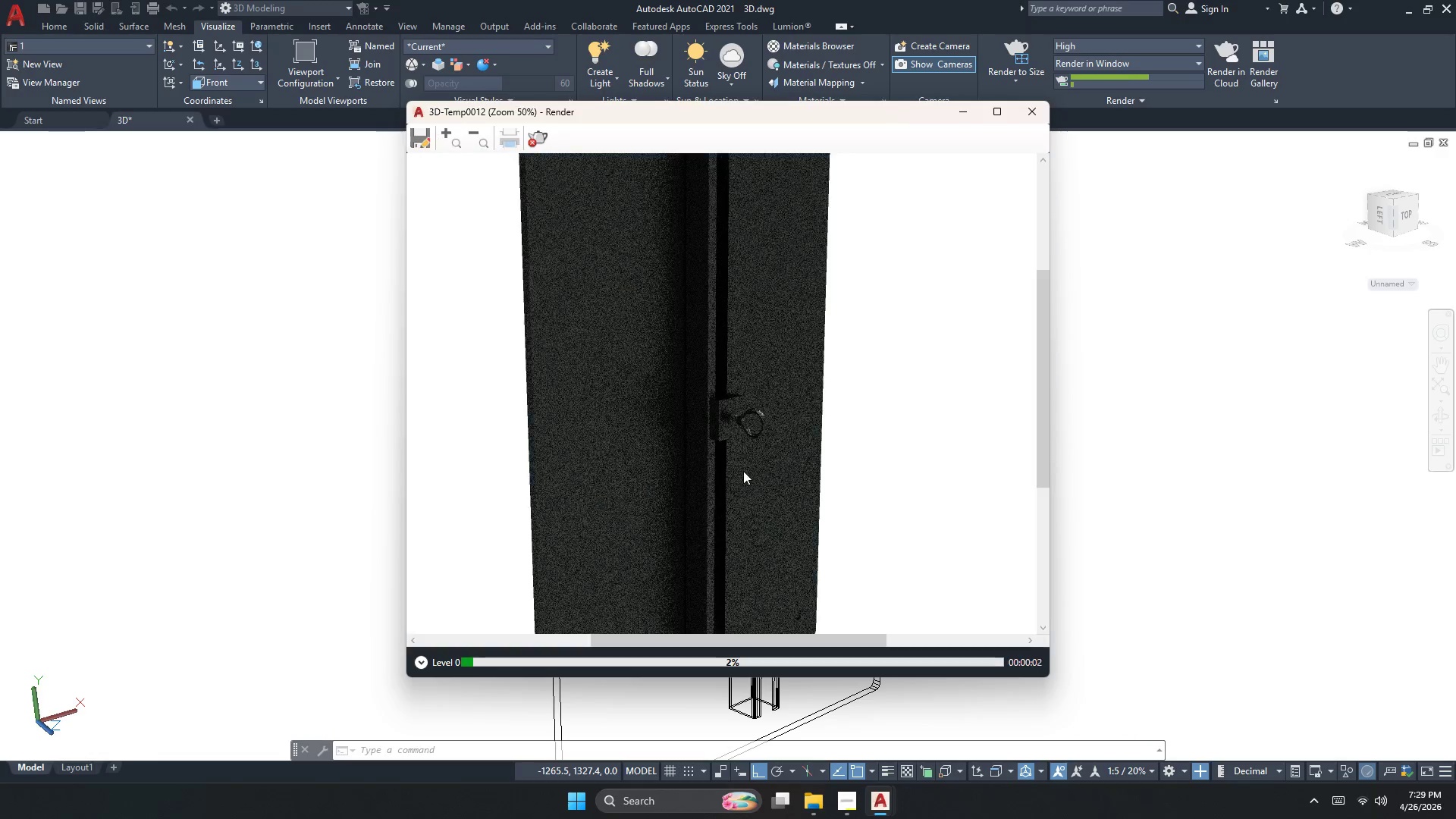 
scroll: coordinate [614, 315], scroll_direction: down, amount: 3.0
 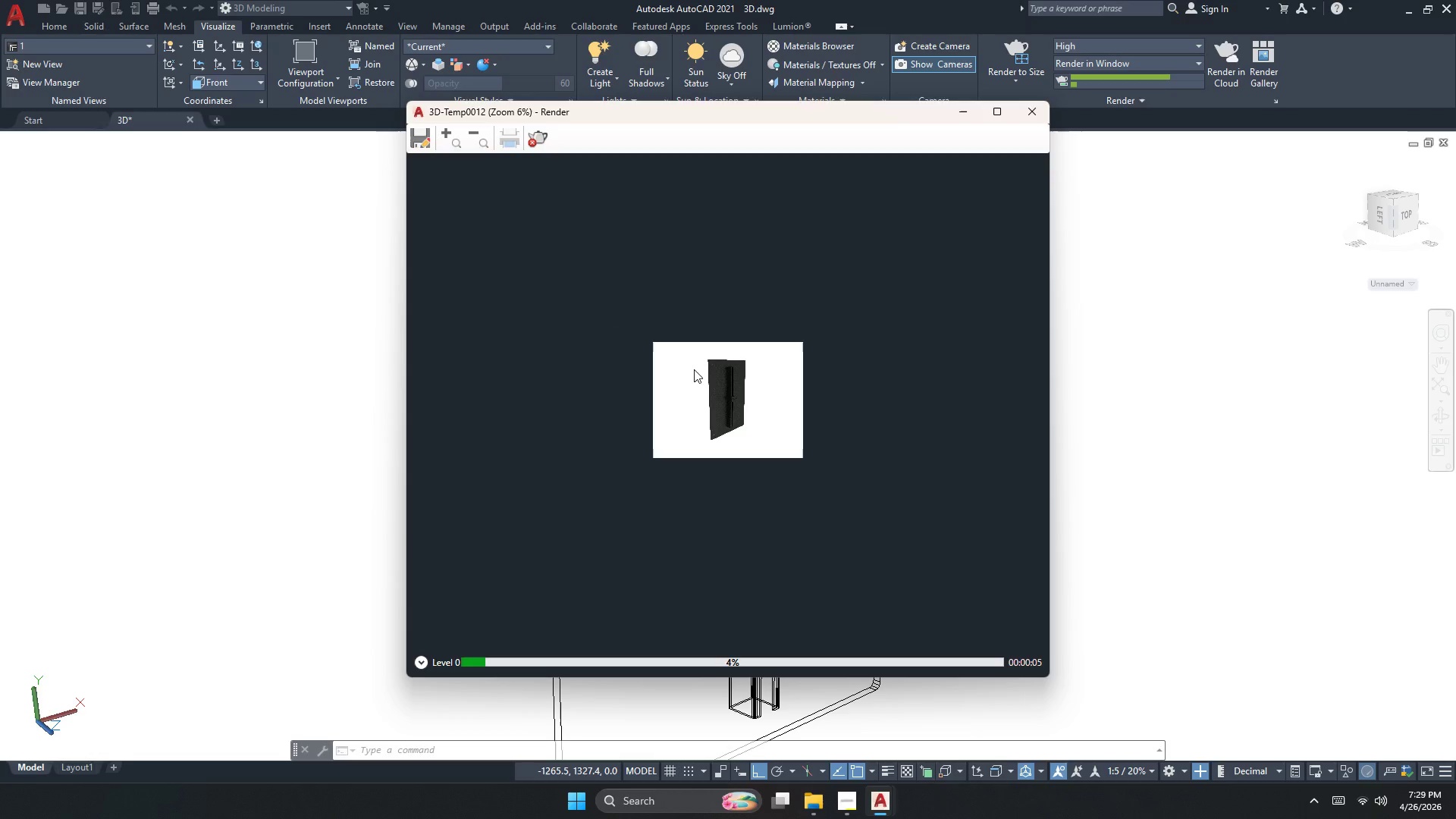 
scroll: coordinate [750, 413], scroll_direction: up, amount: 2.0
 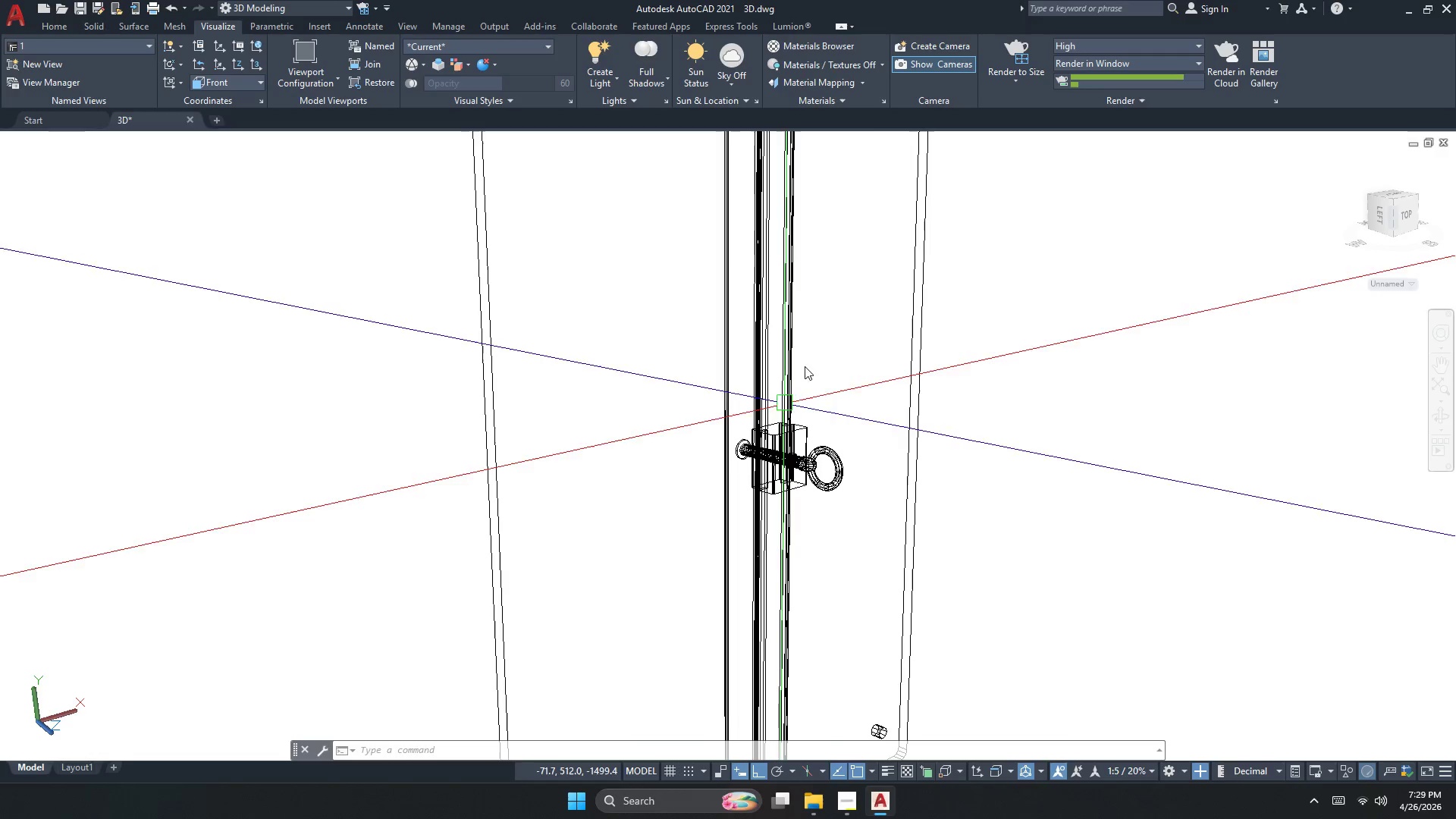 
left_click([1035, 39])
 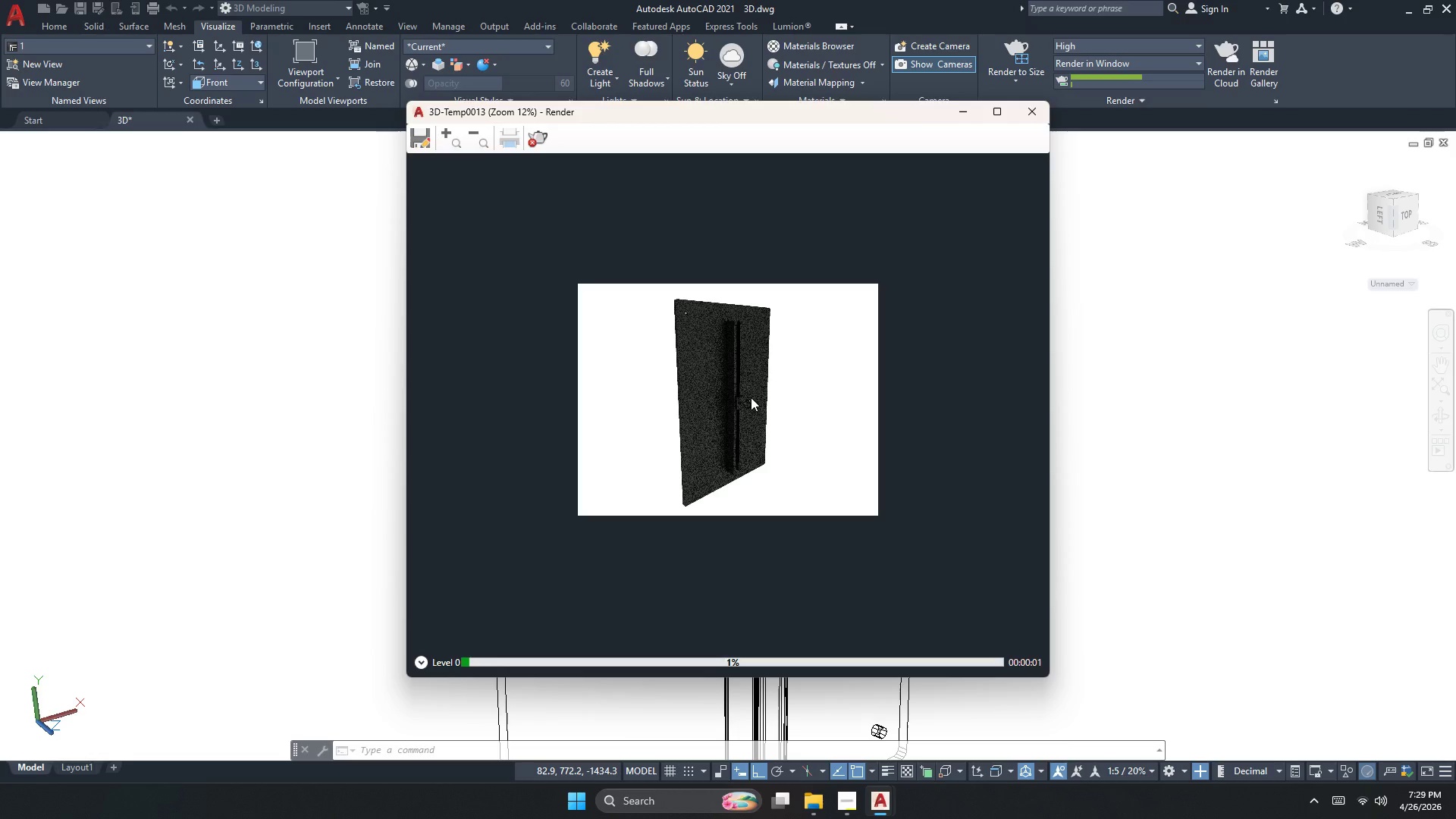 
scroll: coordinate [733, 393], scroll_direction: up, amount: 2.0
 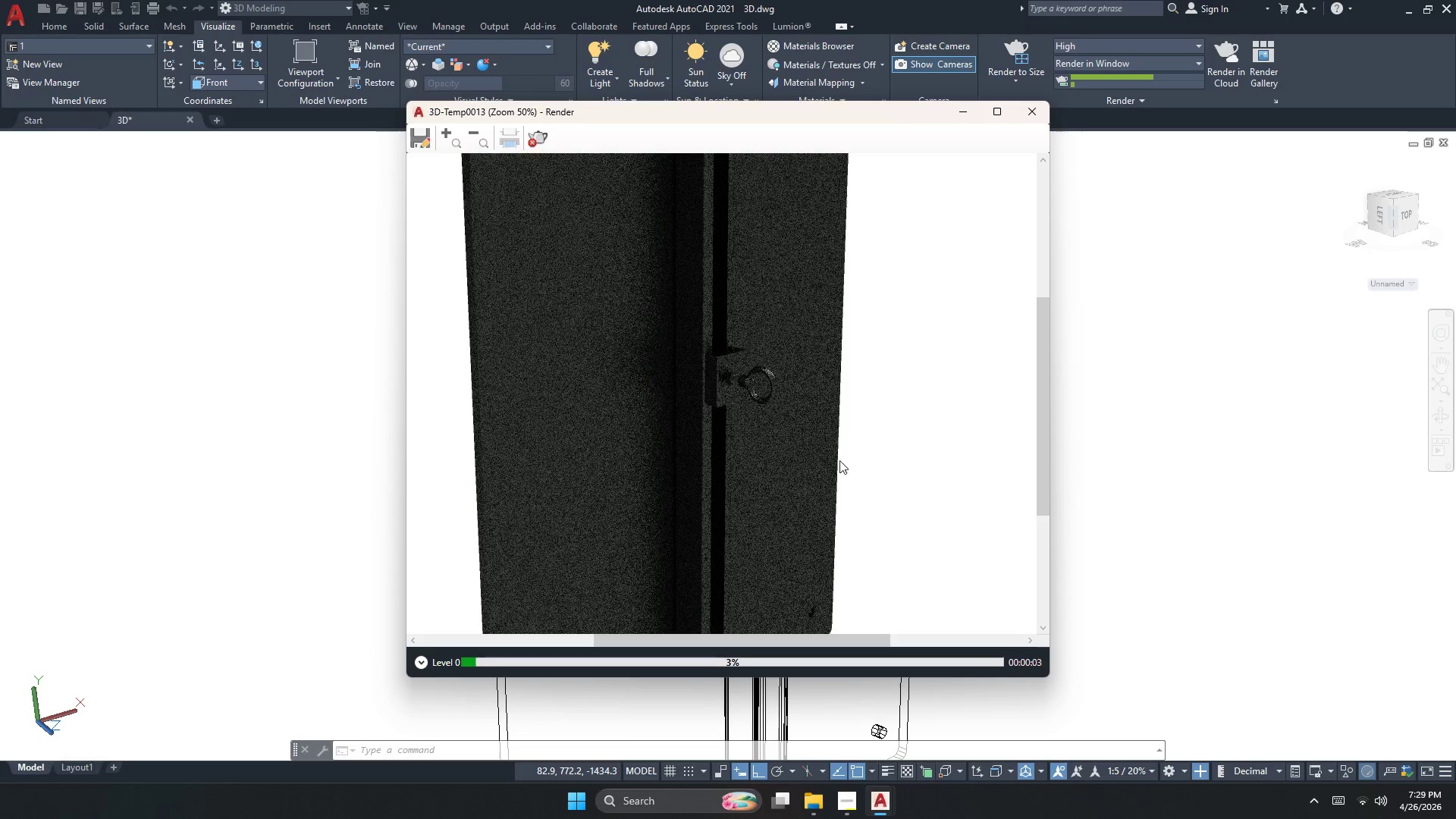 
scroll: coordinate [848, 475], scroll_direction: down, amount: 2.0
 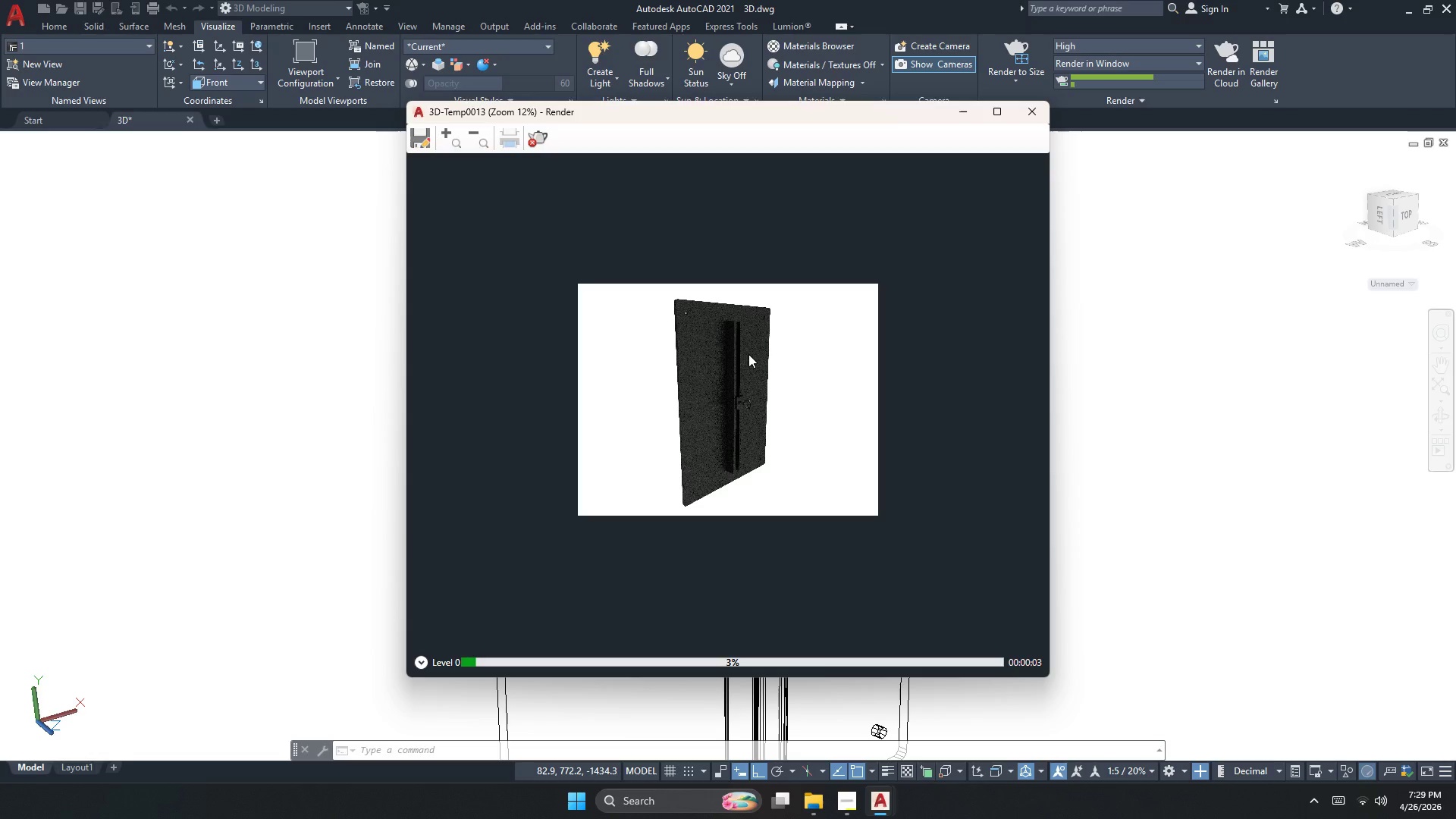 
scroll: coordinate [752, 333], scroll_direction: up, amount: 2.0
 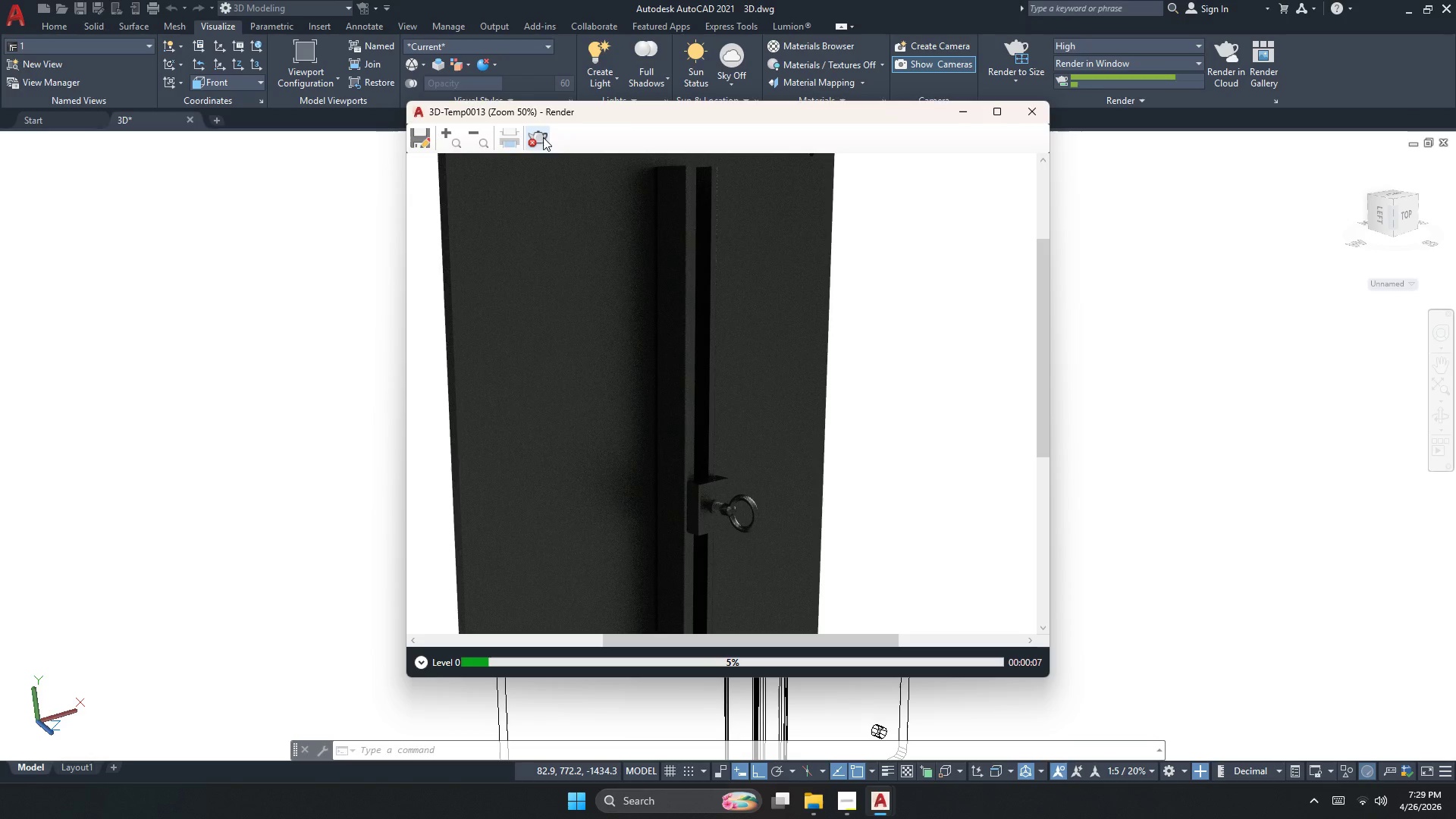 
left_click([1024, 114])
 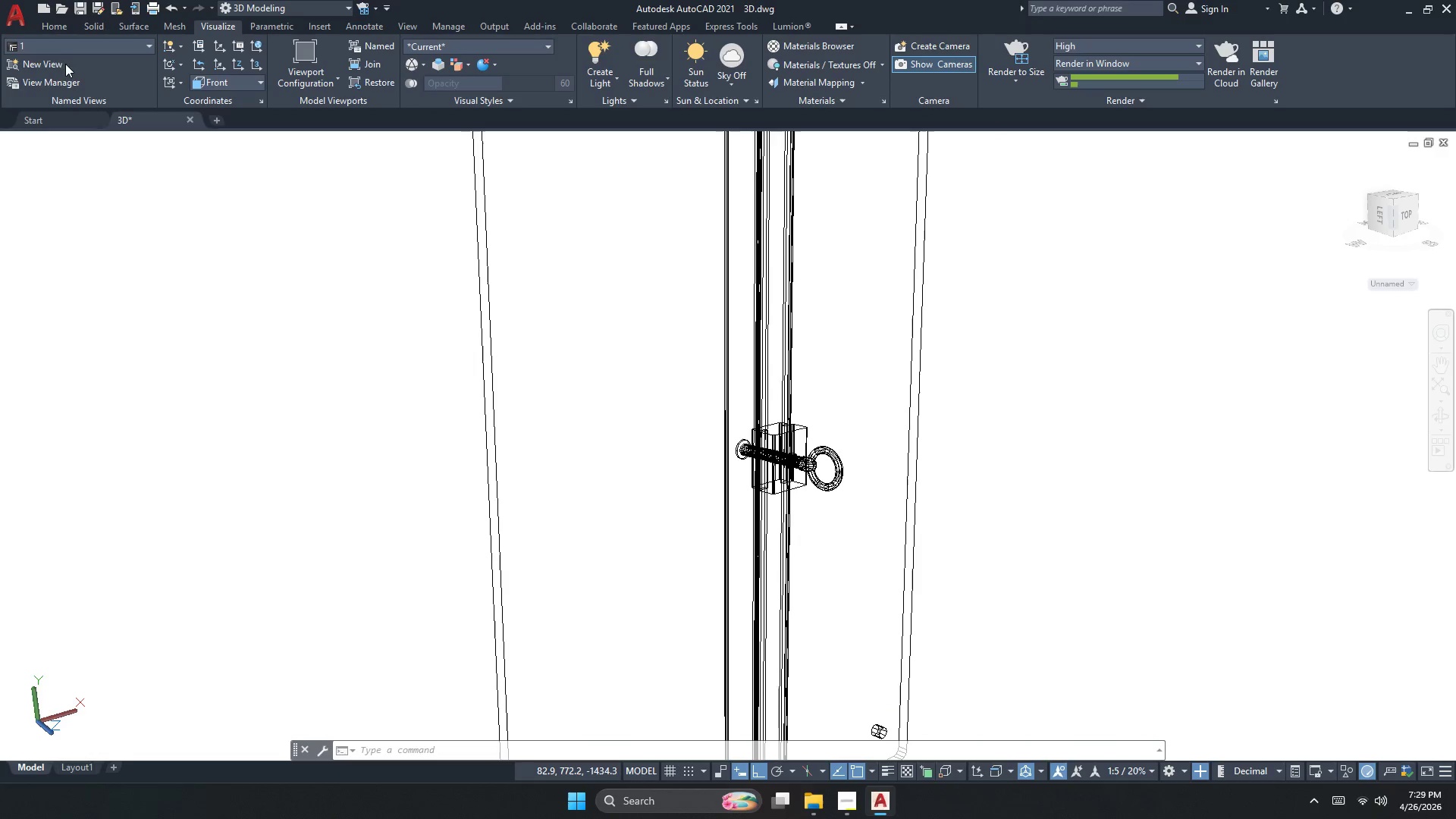 
left_click([48, 63])
 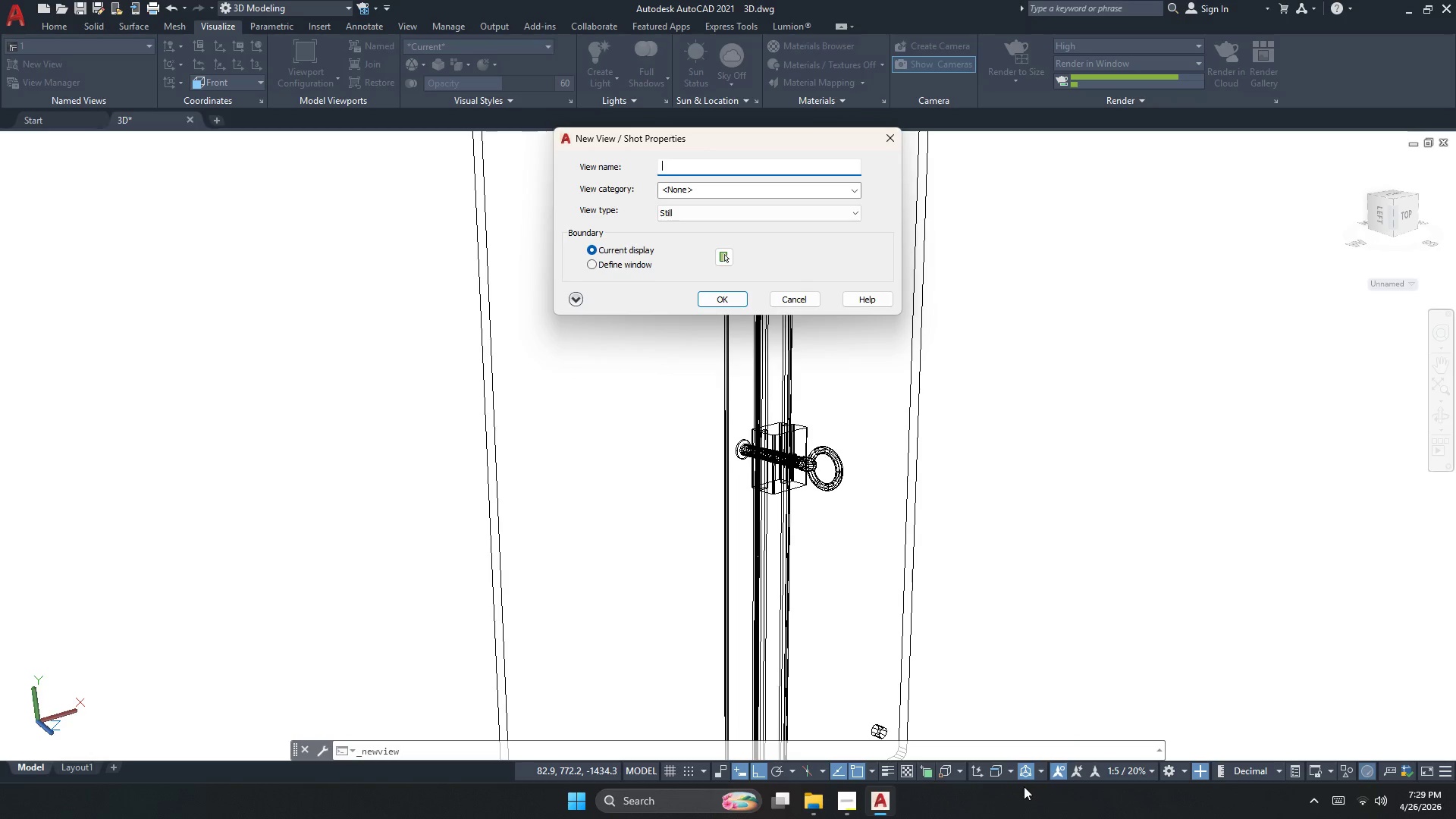 
left_click([852, 792])